 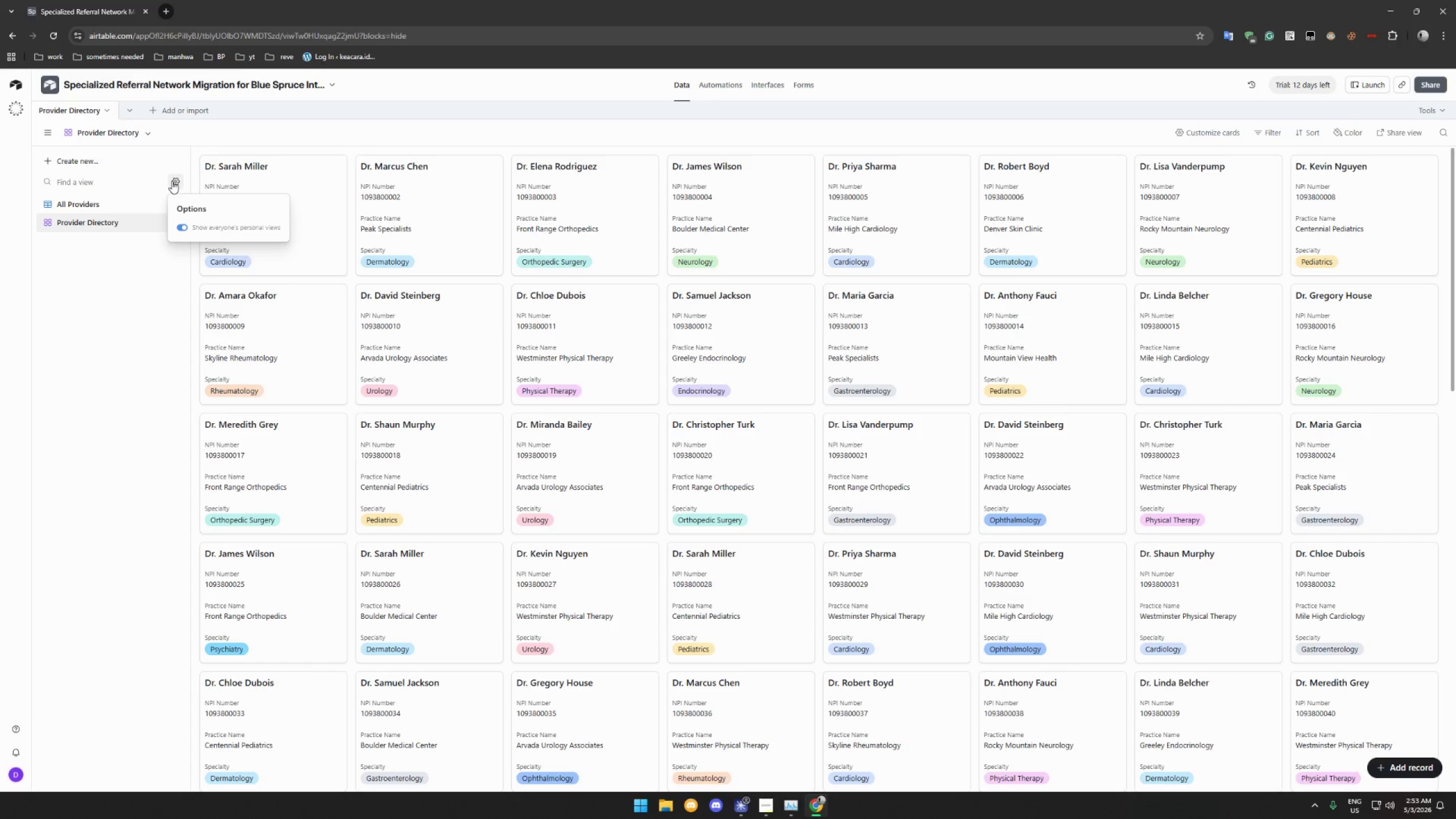 
left_click([131, 250])
 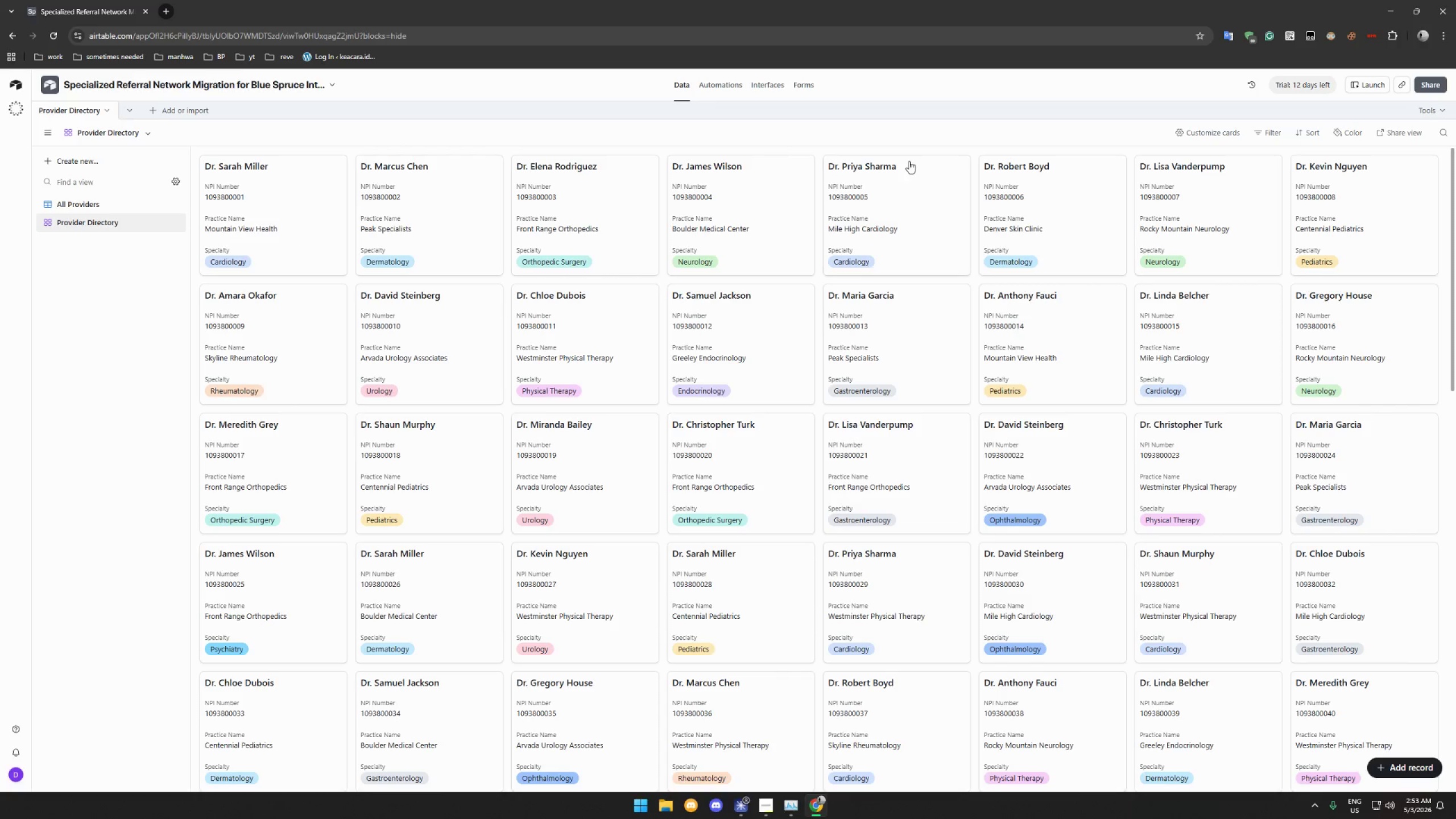 
left_click([1187, 134])
 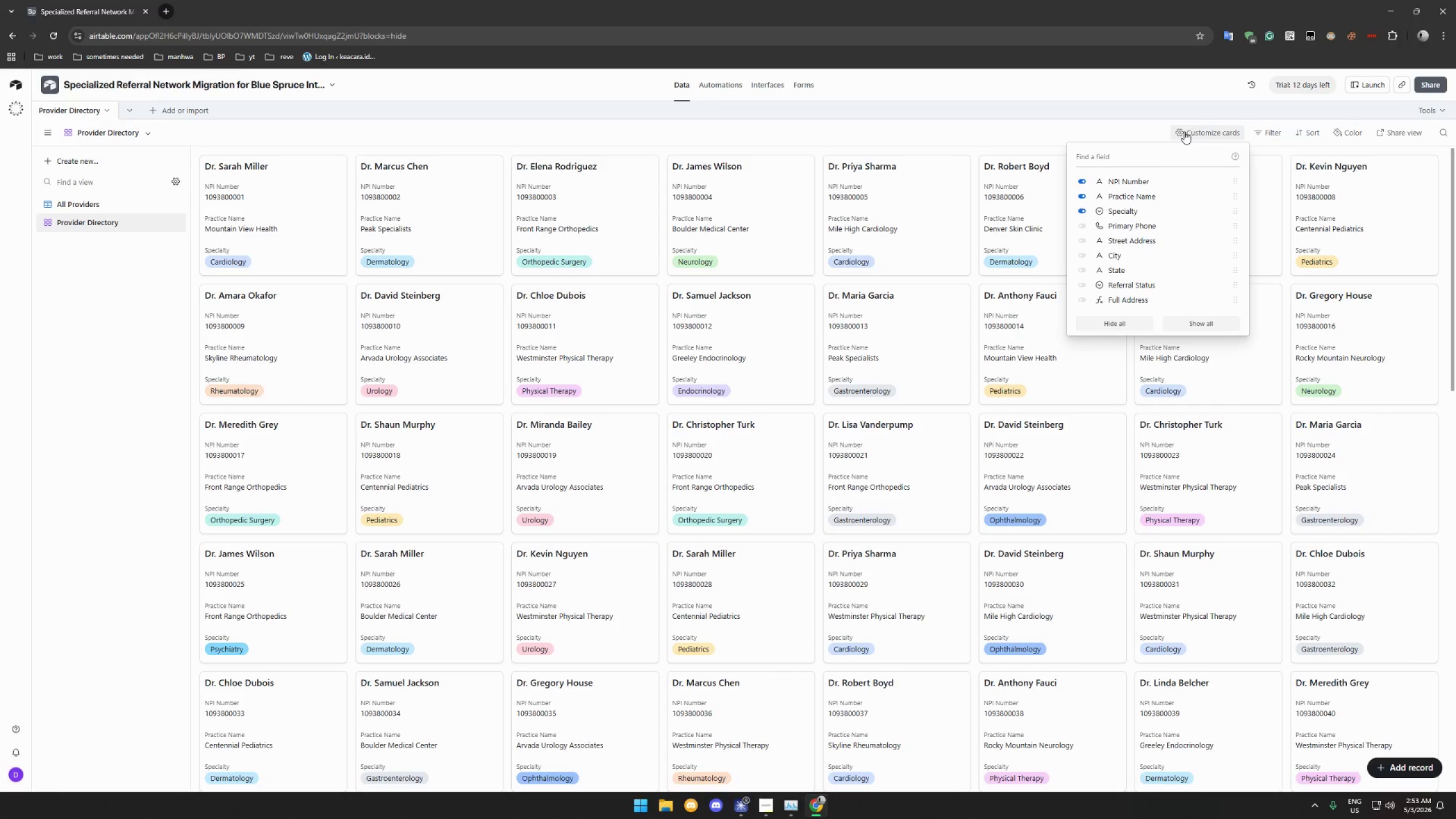 
wait(22.83)
 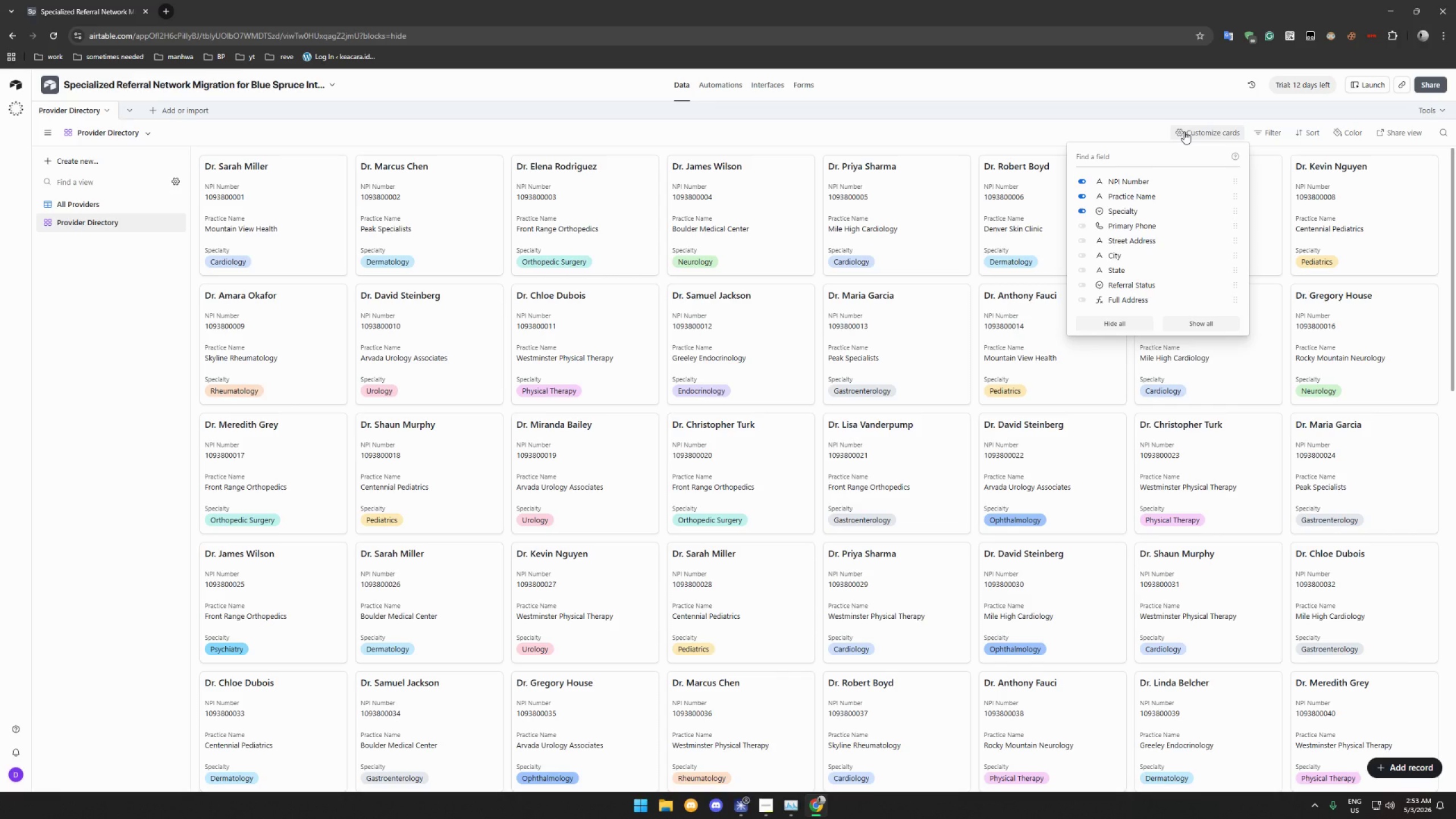 
left_click([1083, 224])
 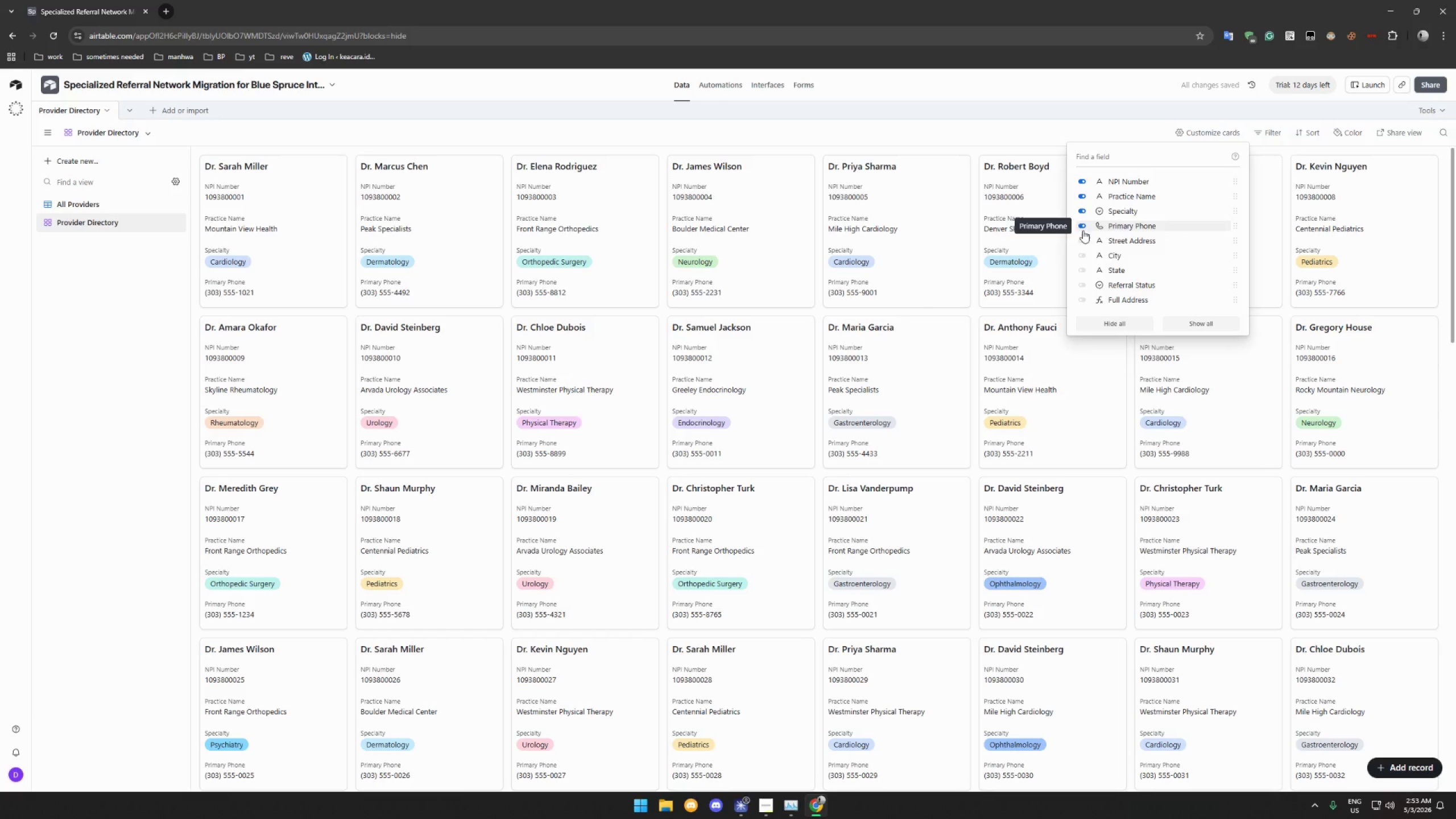 
left_click([1082, 238])
 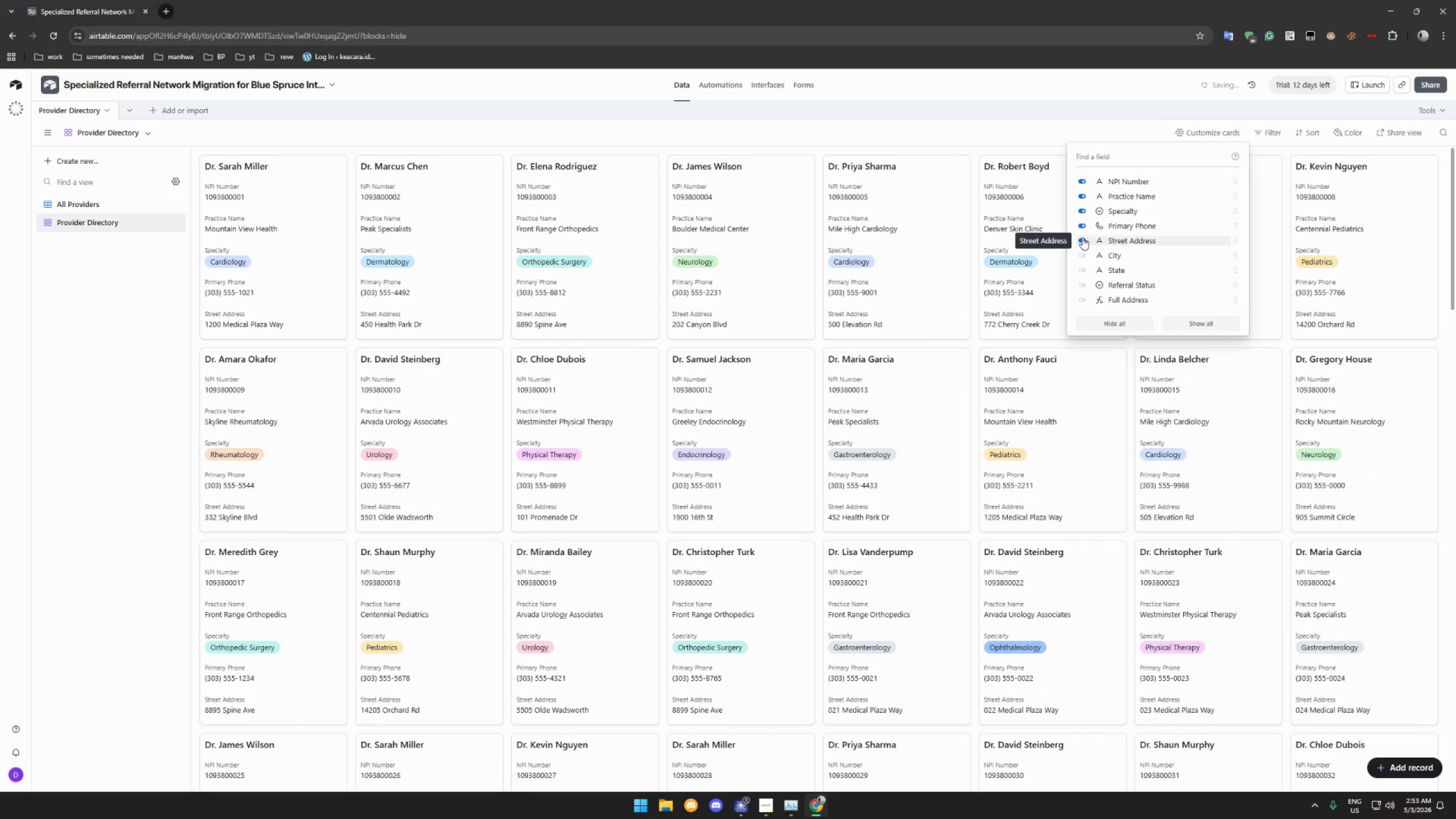 
left_click([1086, 254])
 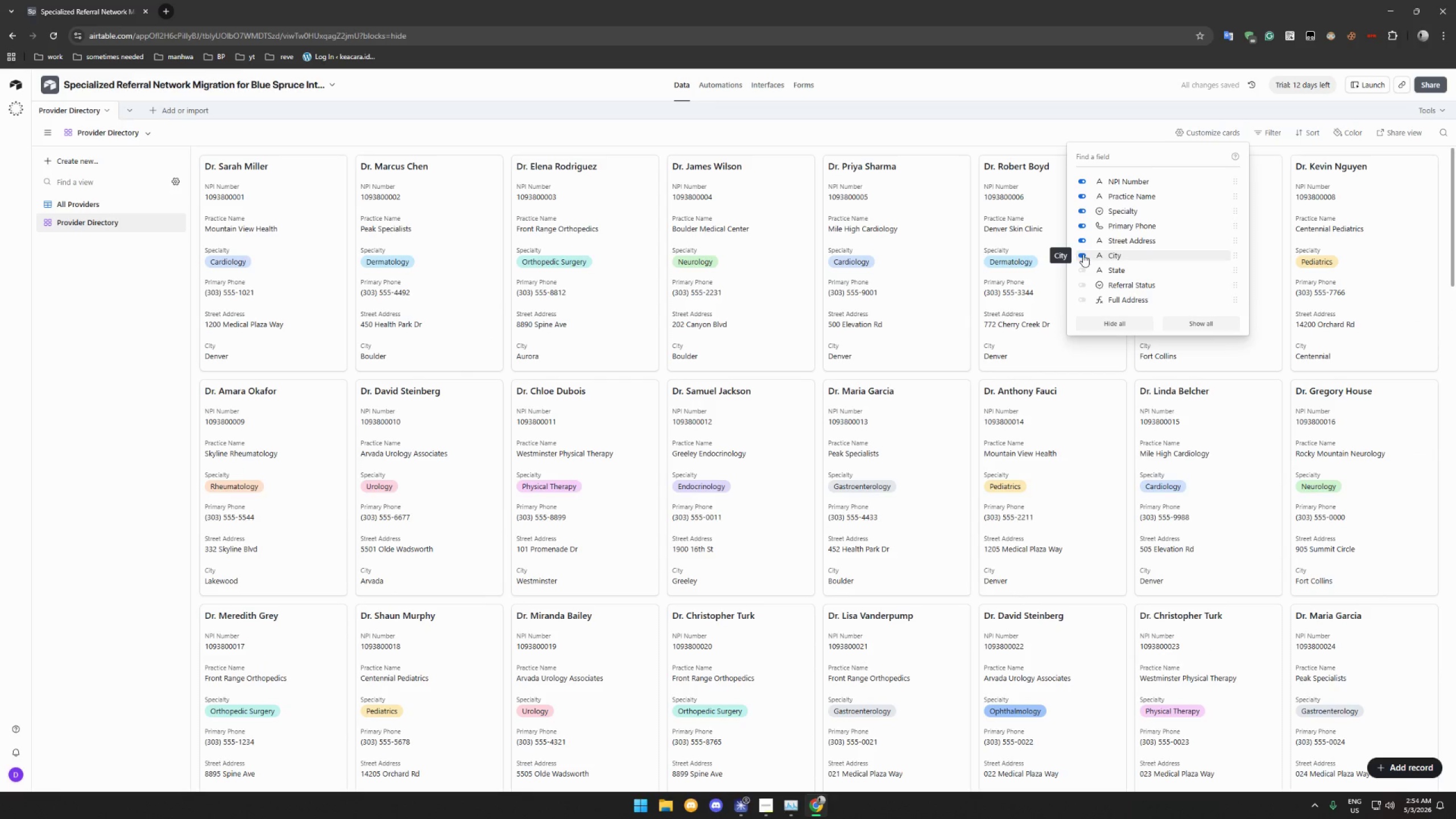 
left_click([1081, 268])
 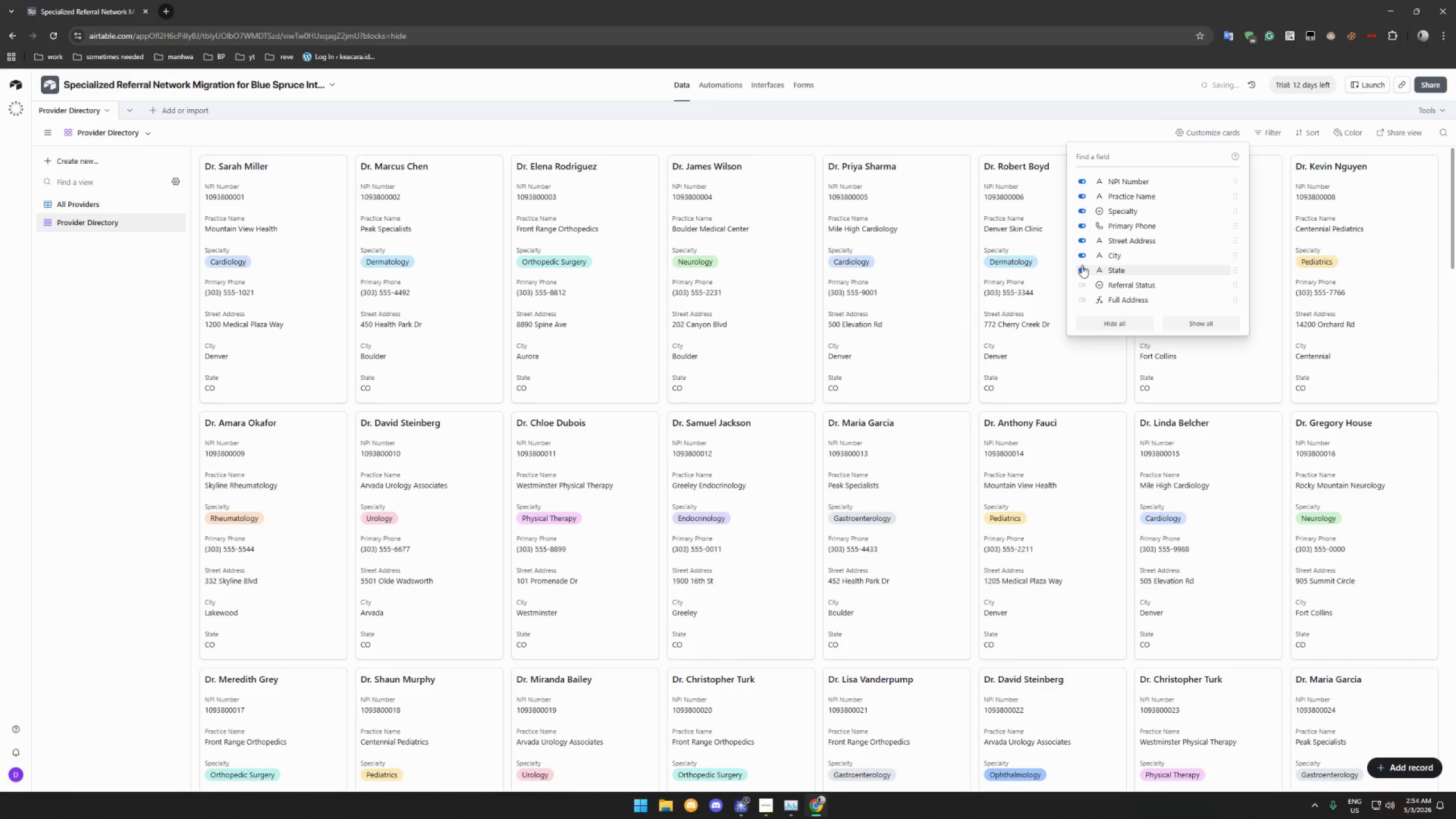 
left_click([1082, 268])
 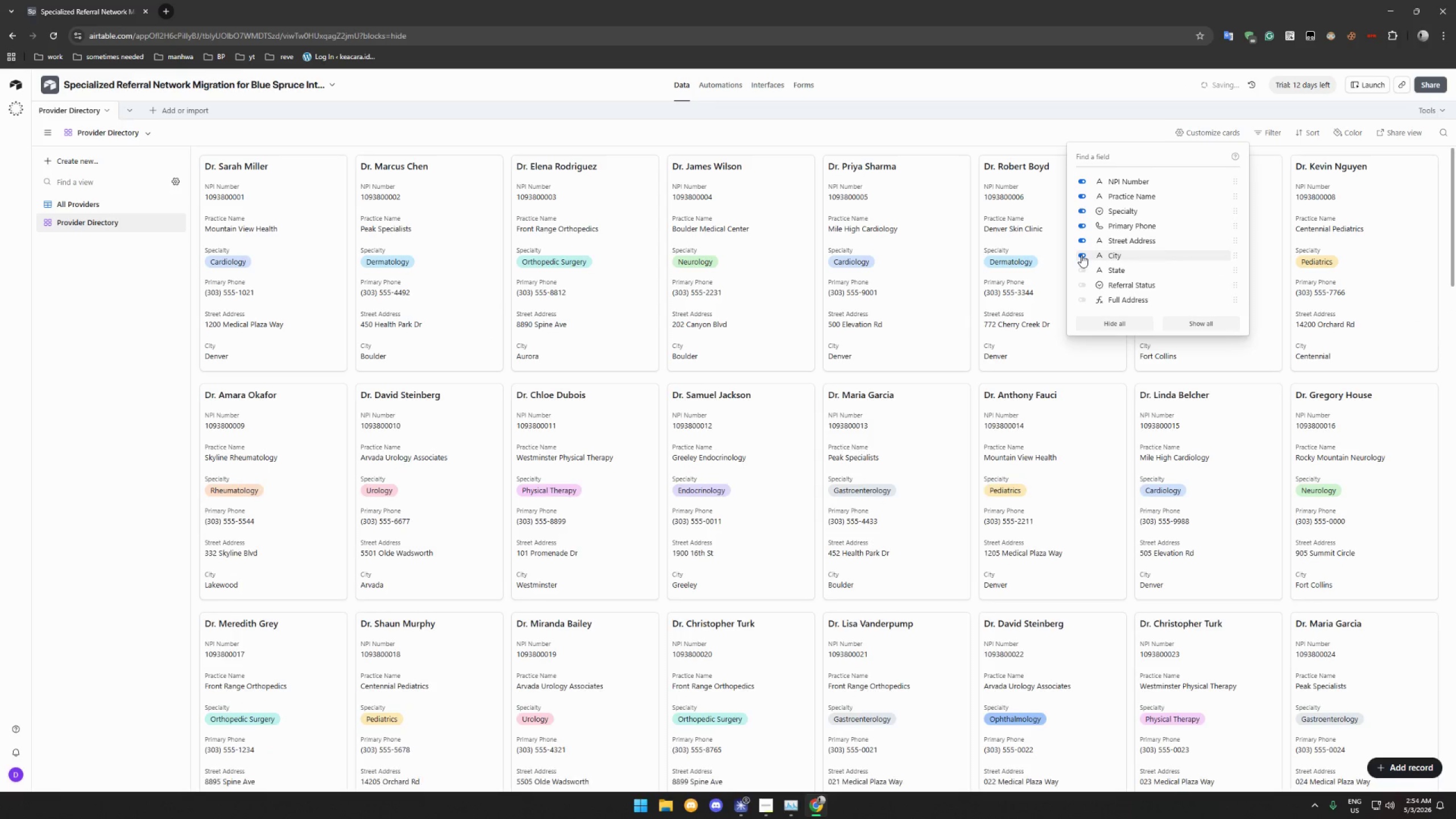 
double_click([1081, 254])
 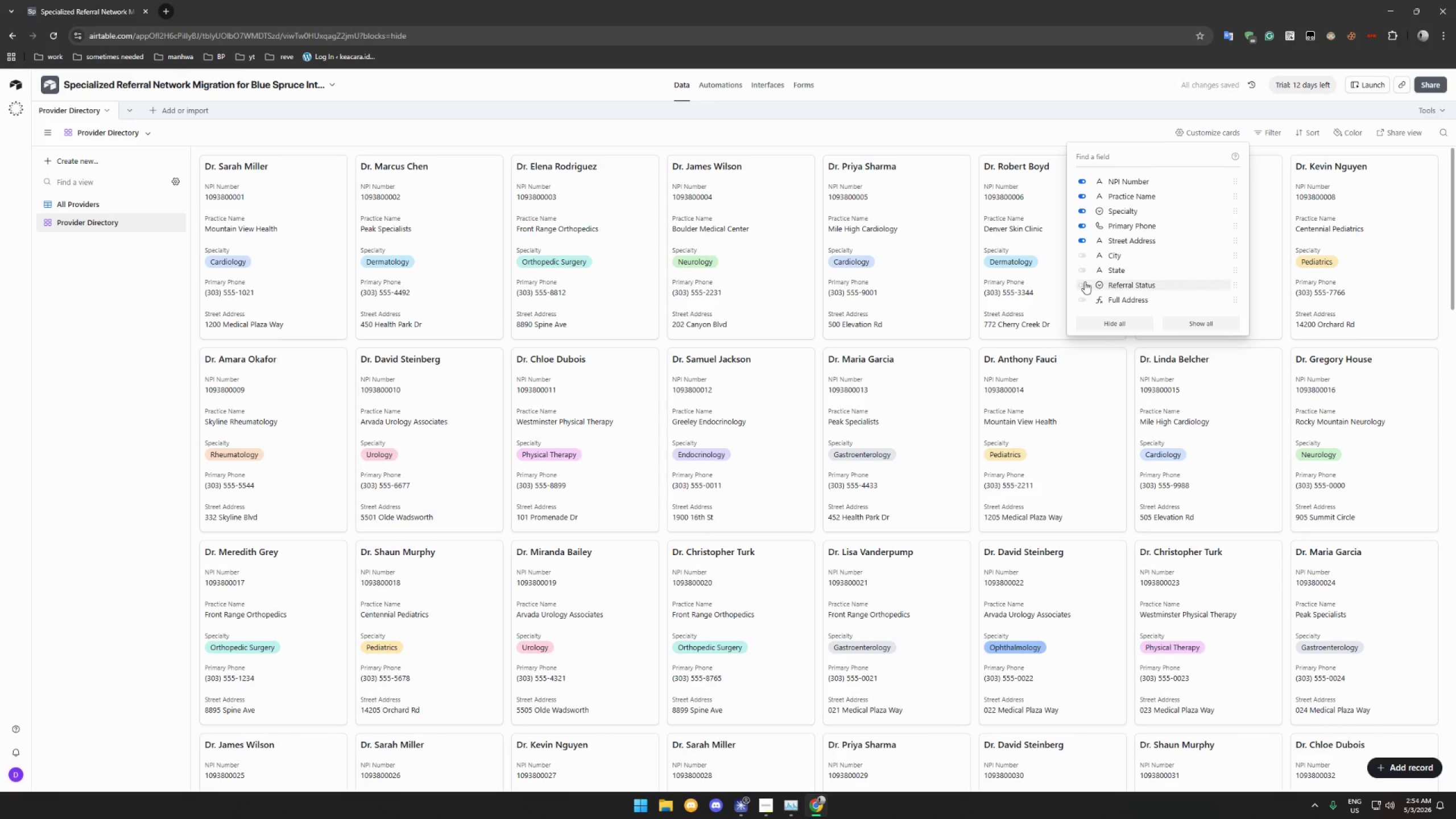 
left_click([1083, 283])
 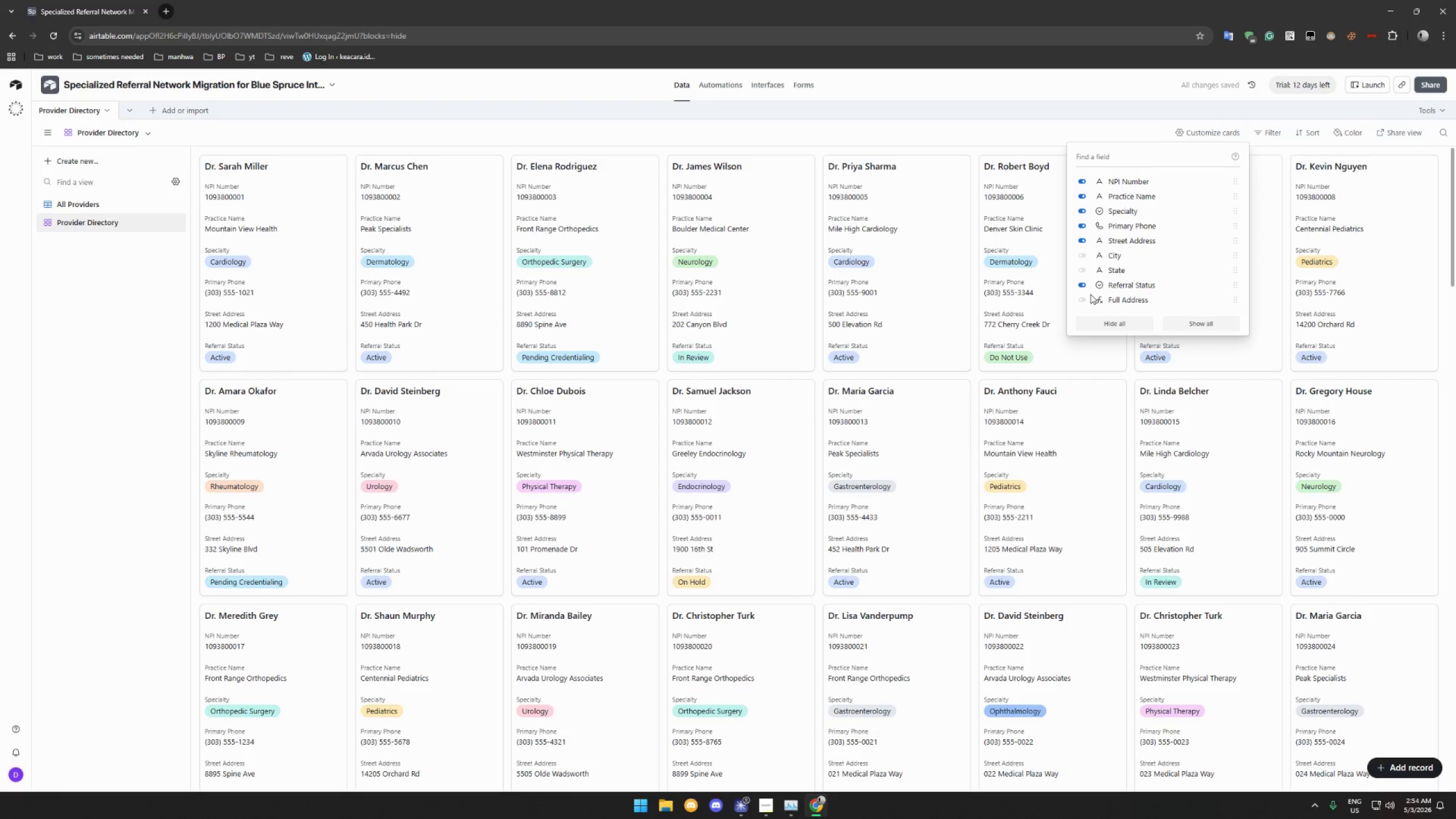 
left_click([1083, 300])
 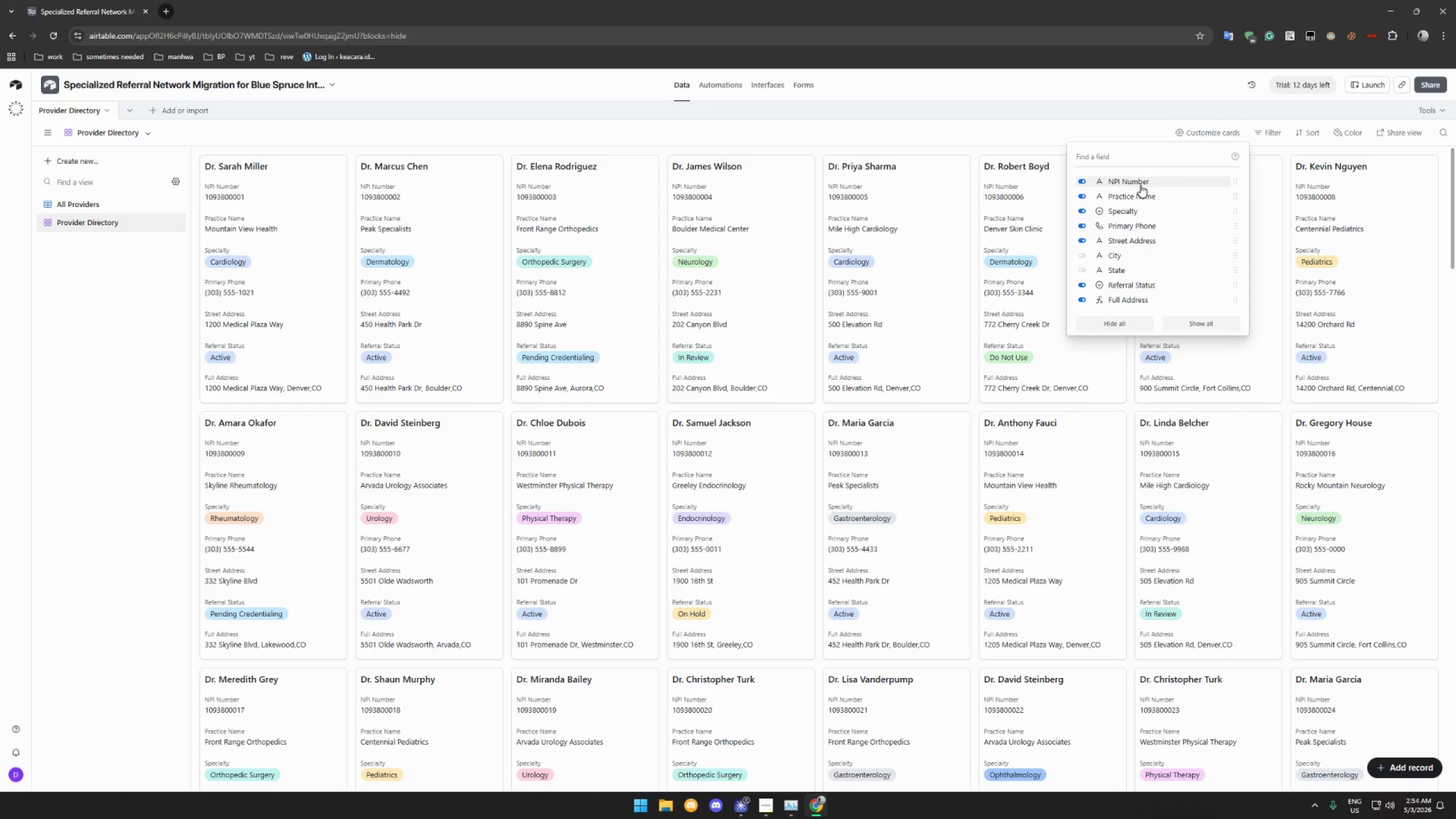 
wait(12.91)
 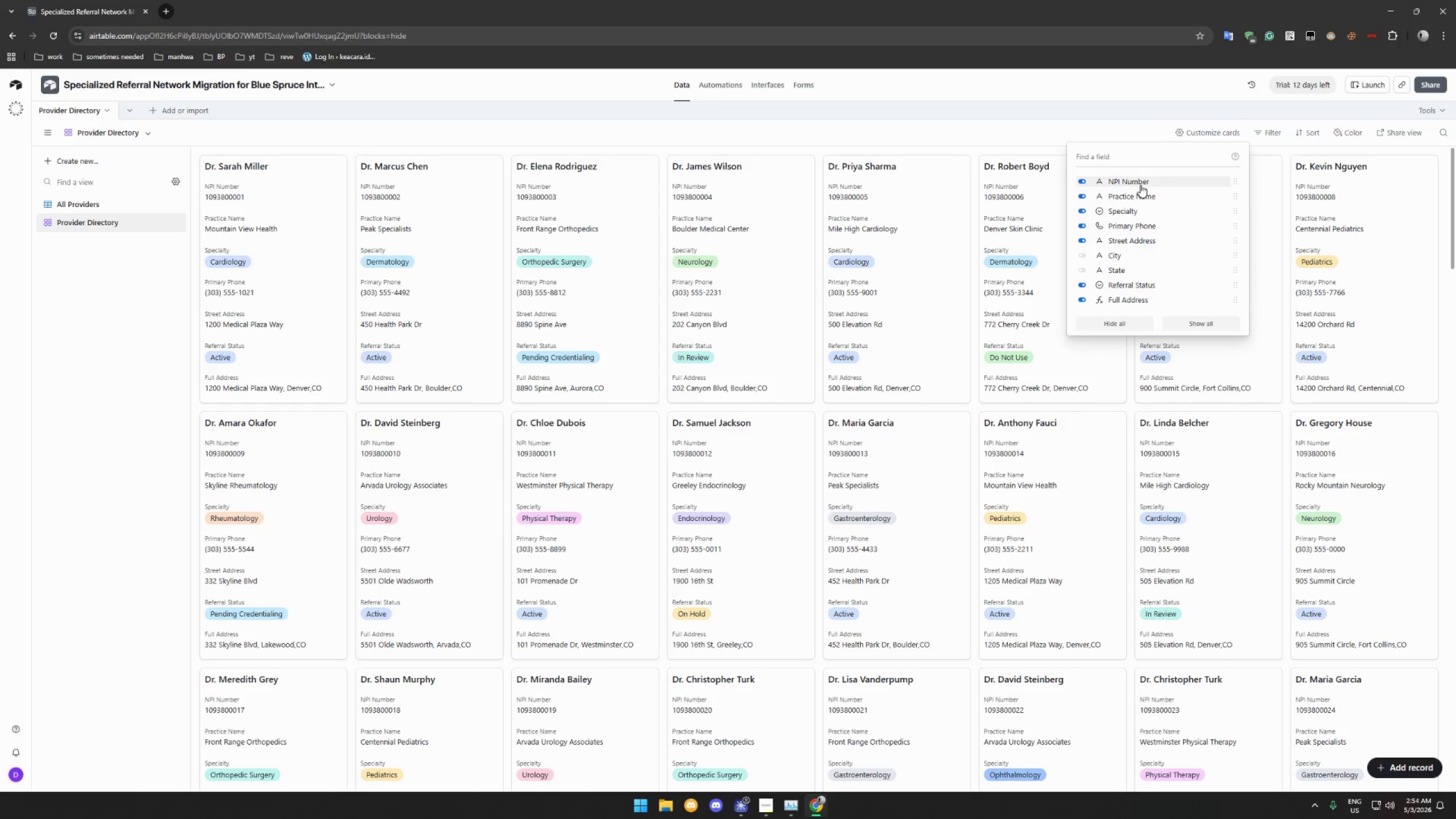 
scroll: coordinate [1163, 197], scroll_direction: down, amount: 2.0
 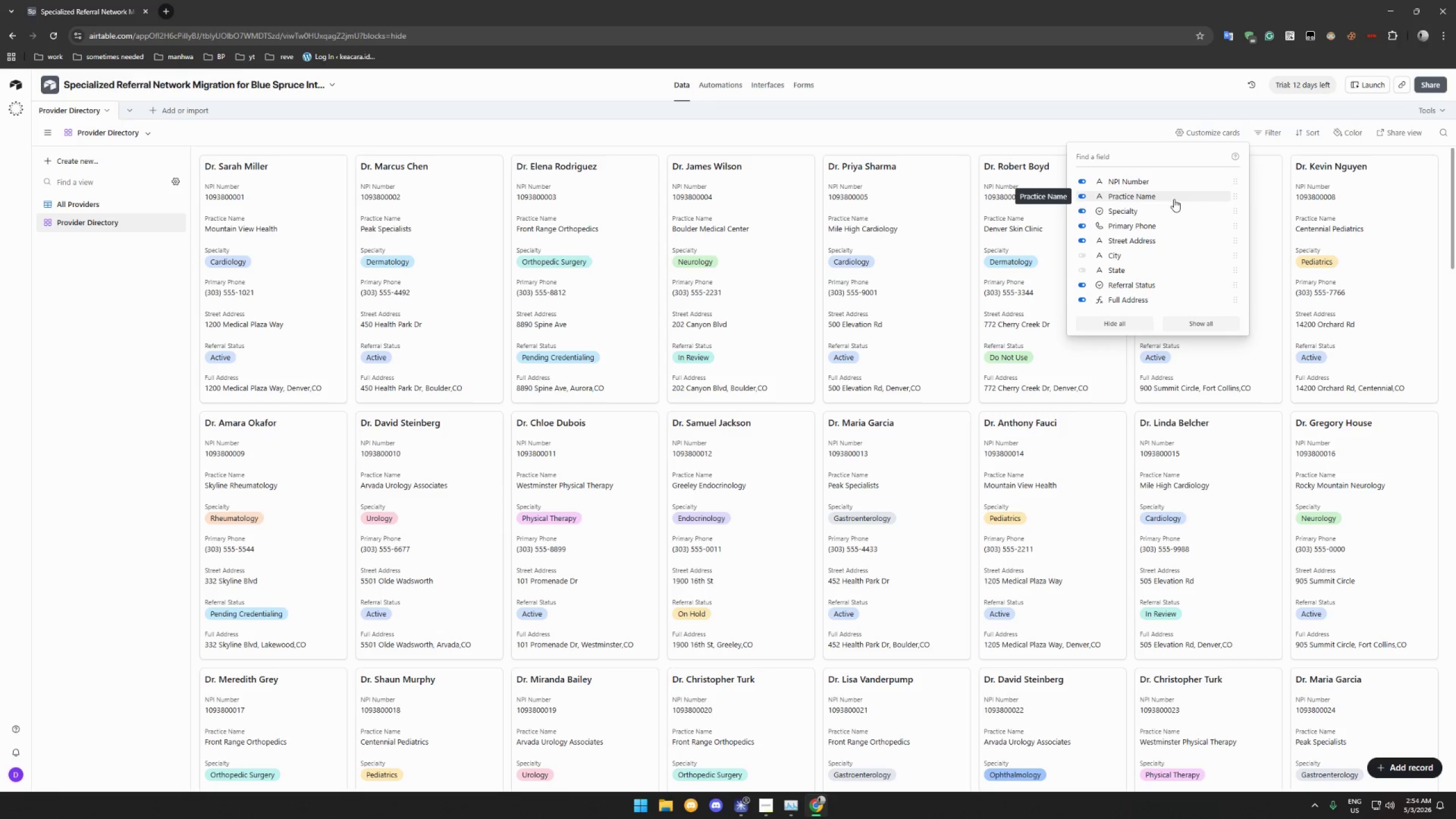 
scroll: coordinate [1176, 199], scroll_direction: up, amount: 2.0
 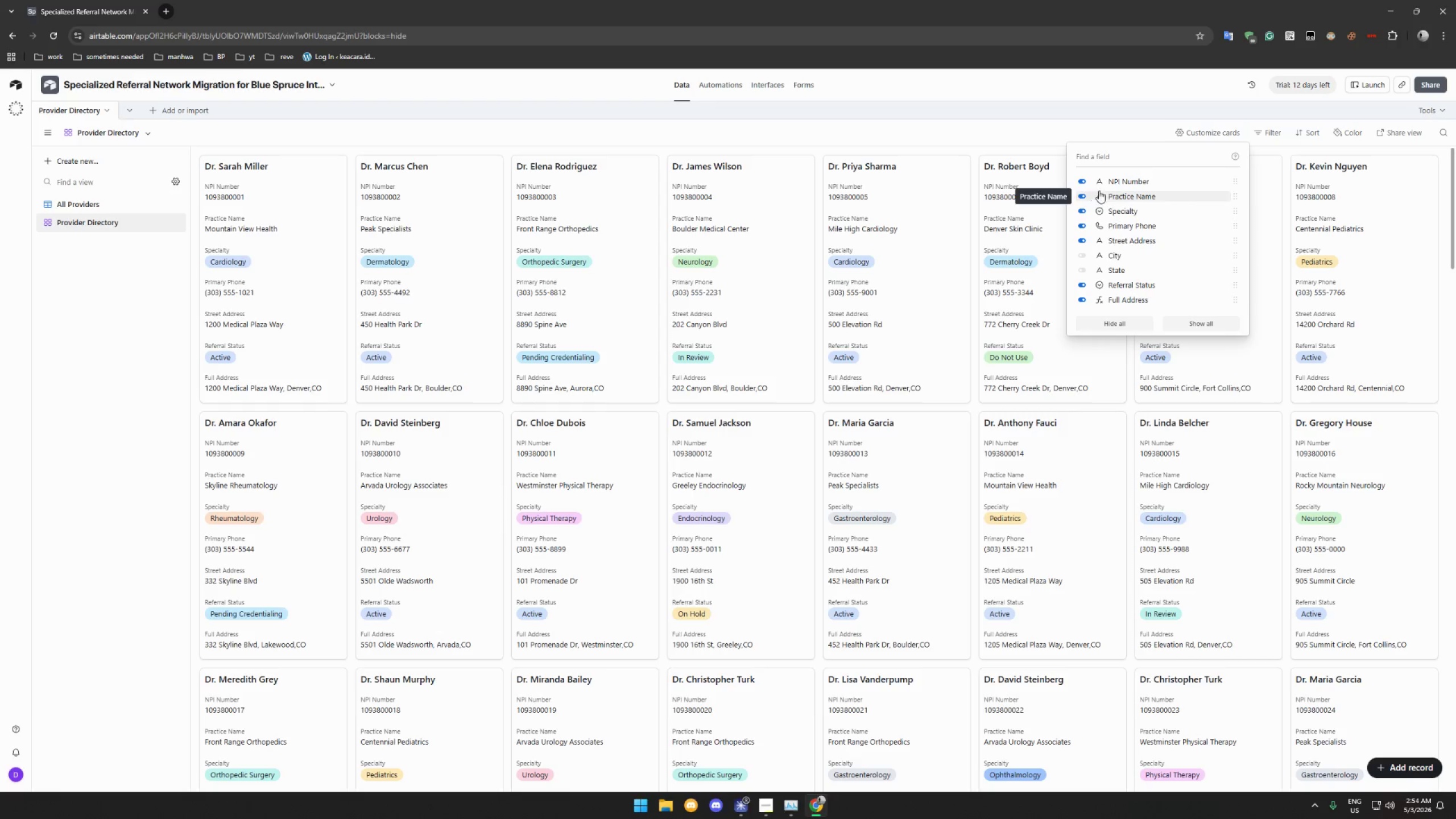 
wait(6.73)
 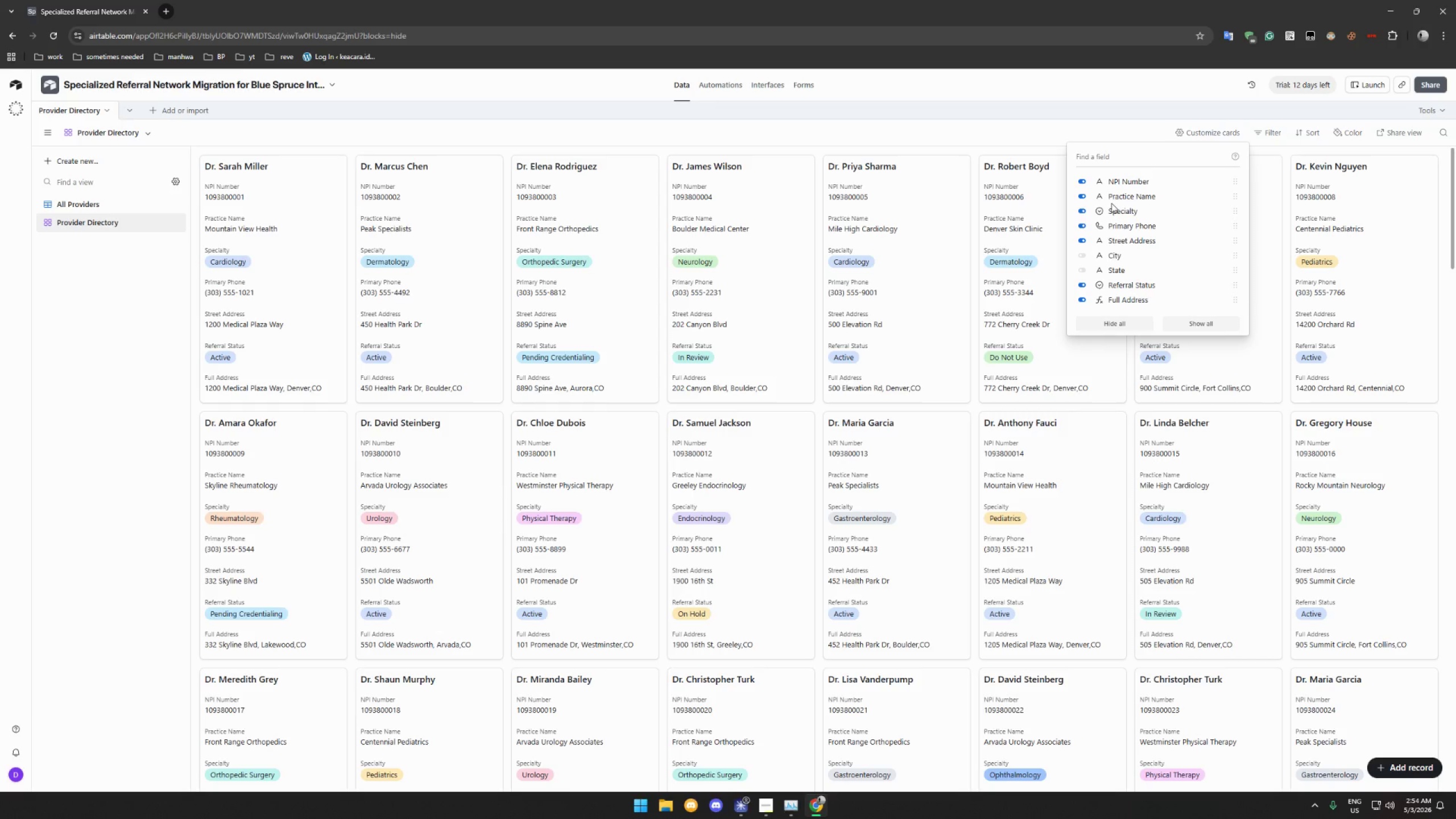 
mouse_move([1141, 214])
 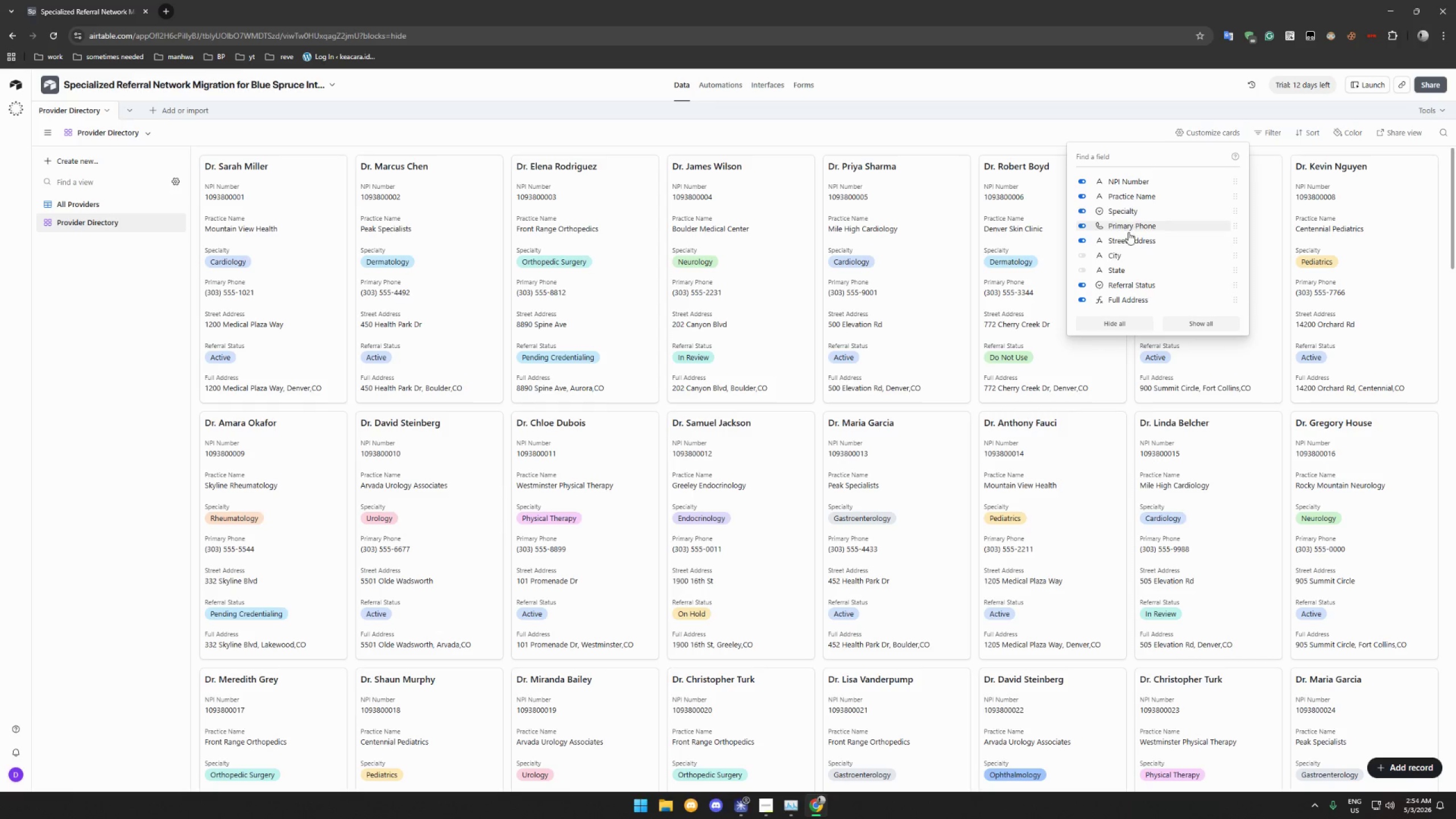 
mouse_move([1129, 218])
 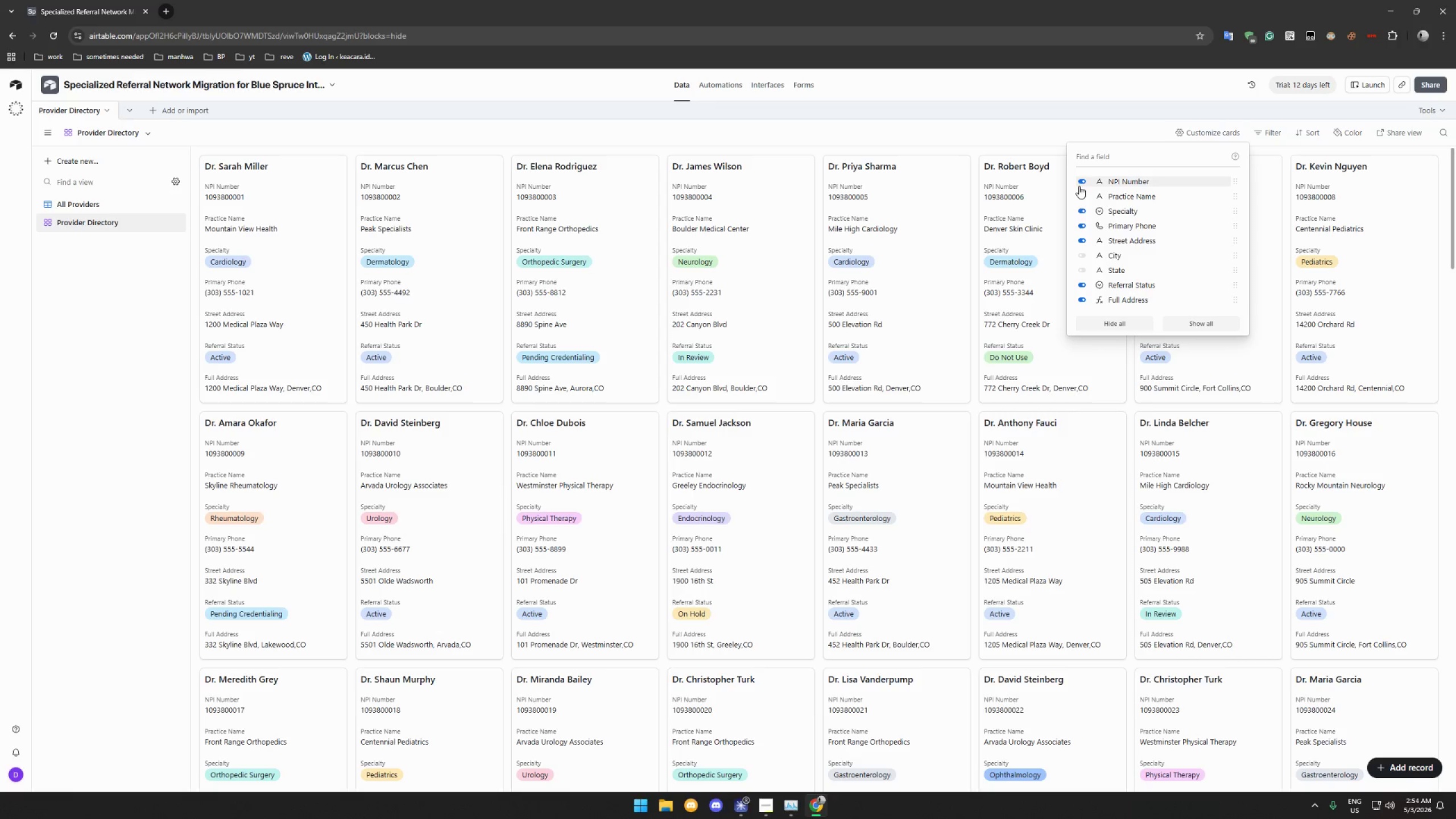 
left_click([1079, 183])
 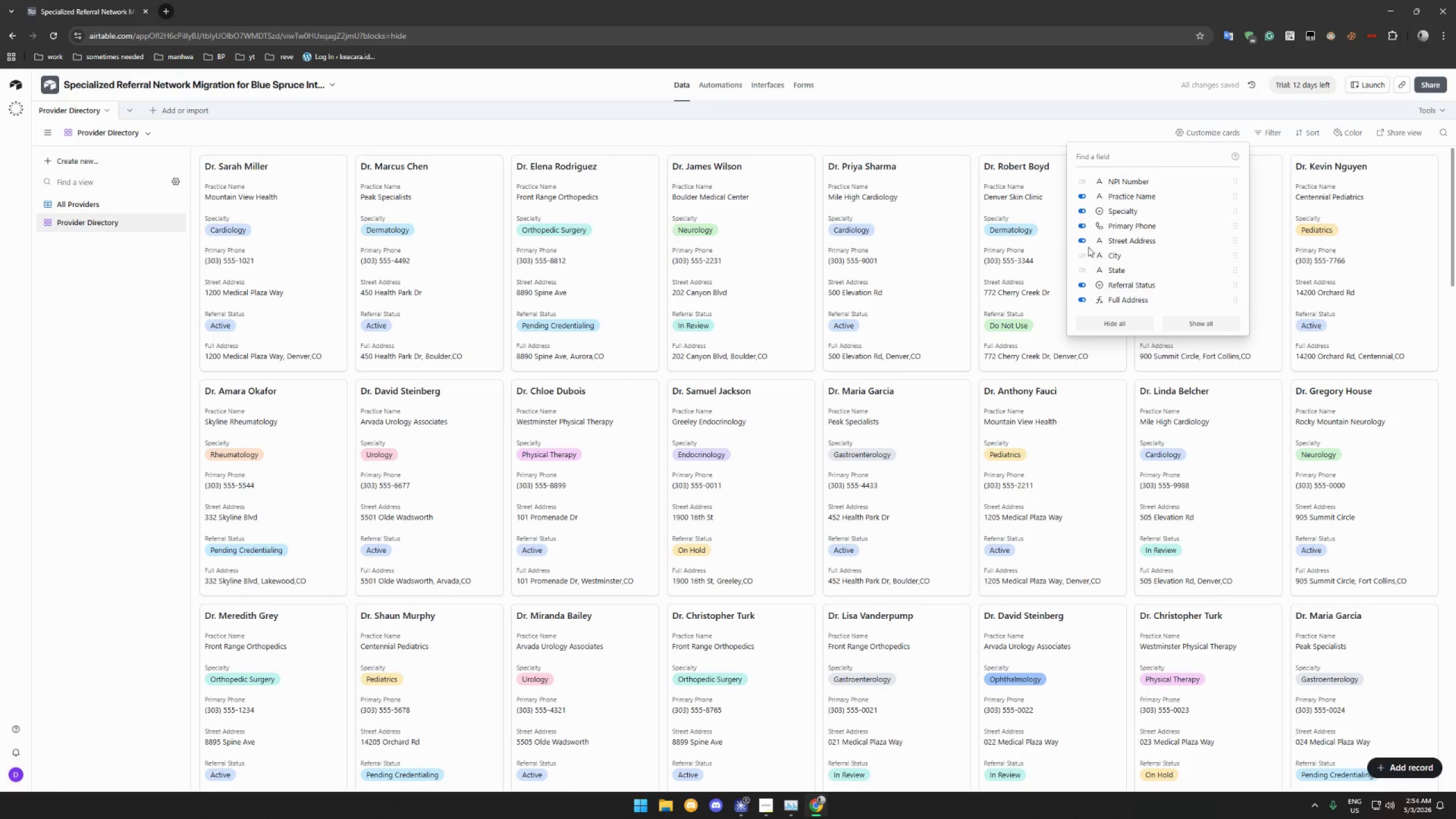 
wait(5.45)
 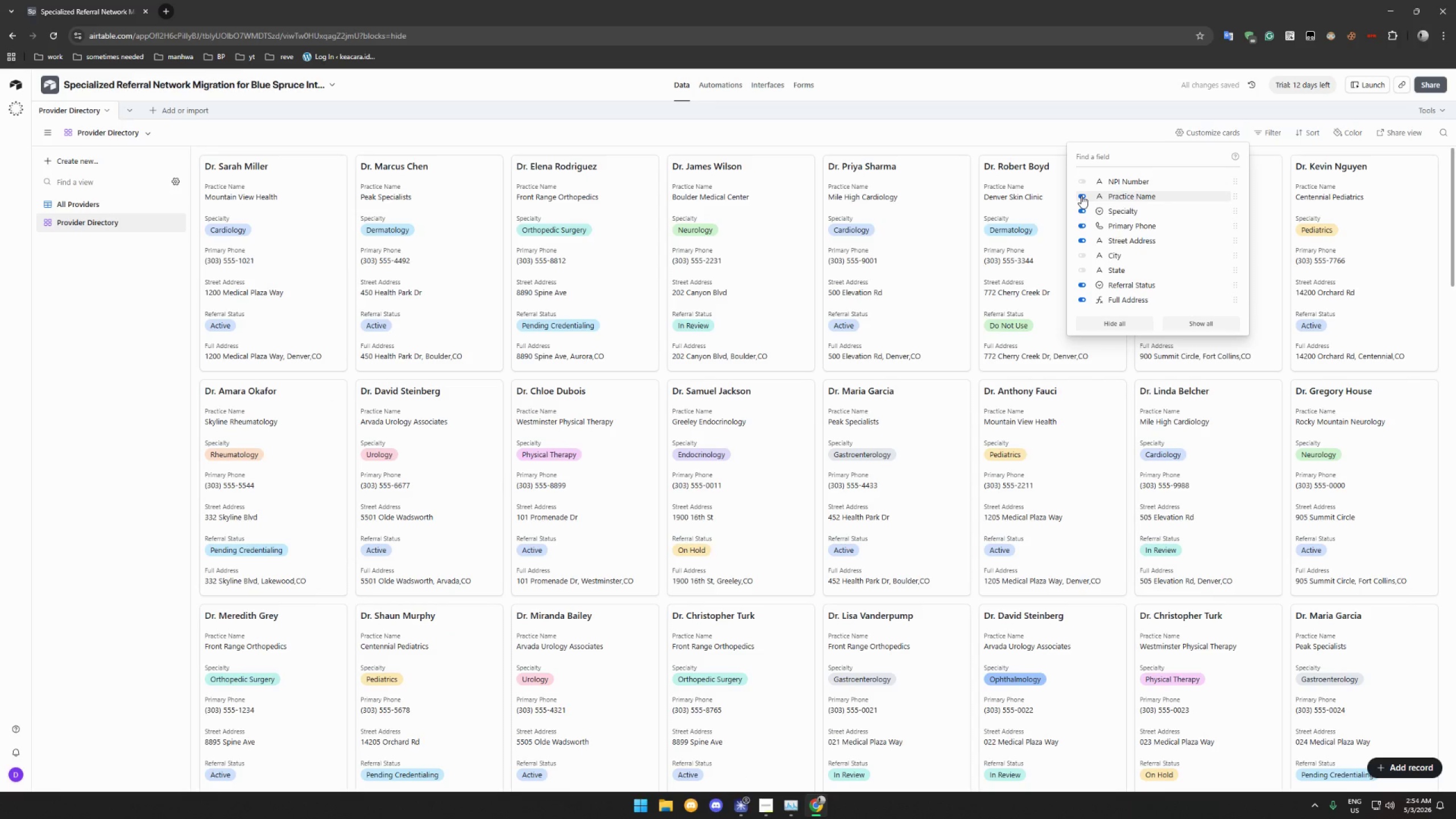 
left_click([1081, 240])
 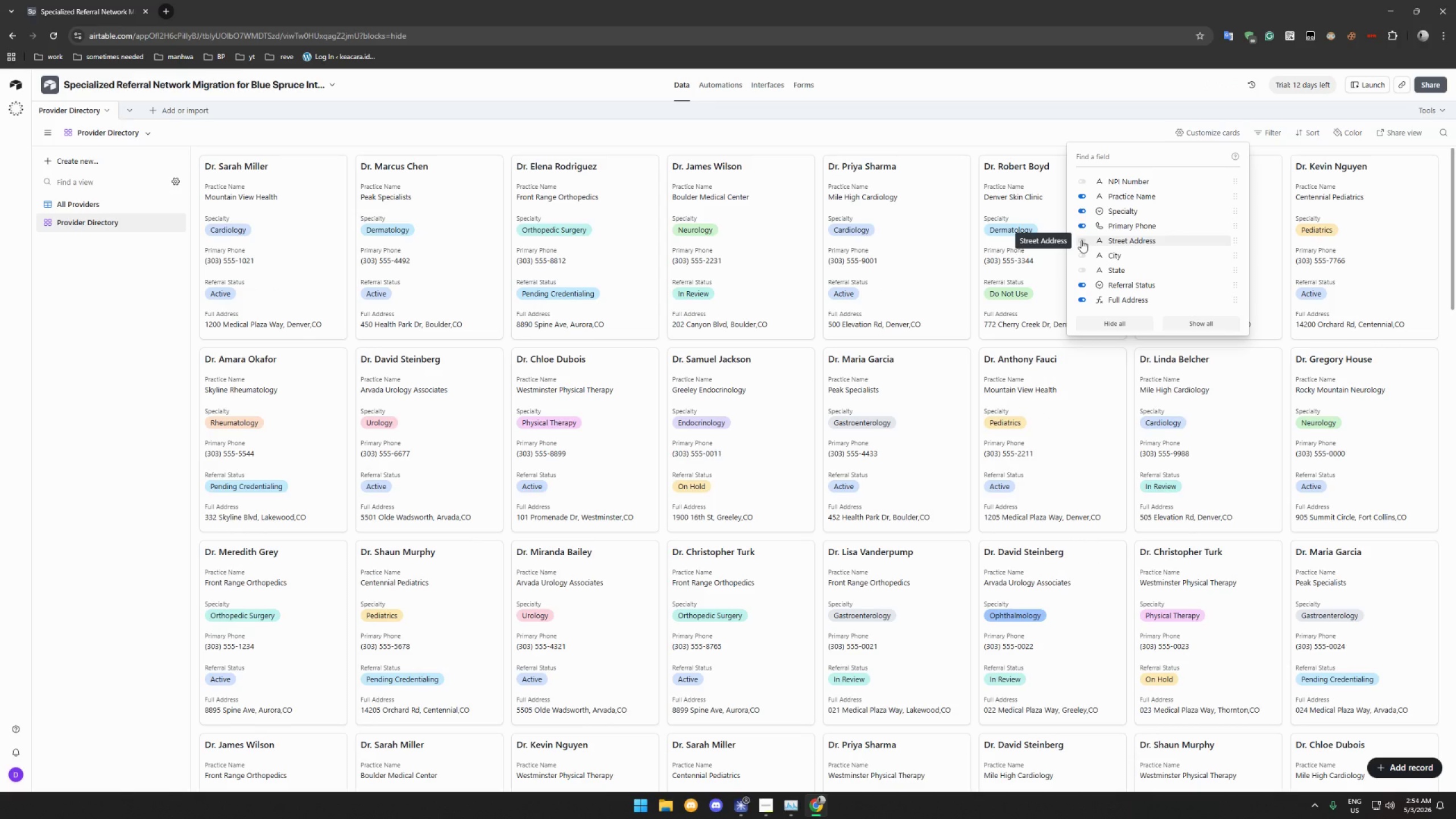 
wait(12.83)
 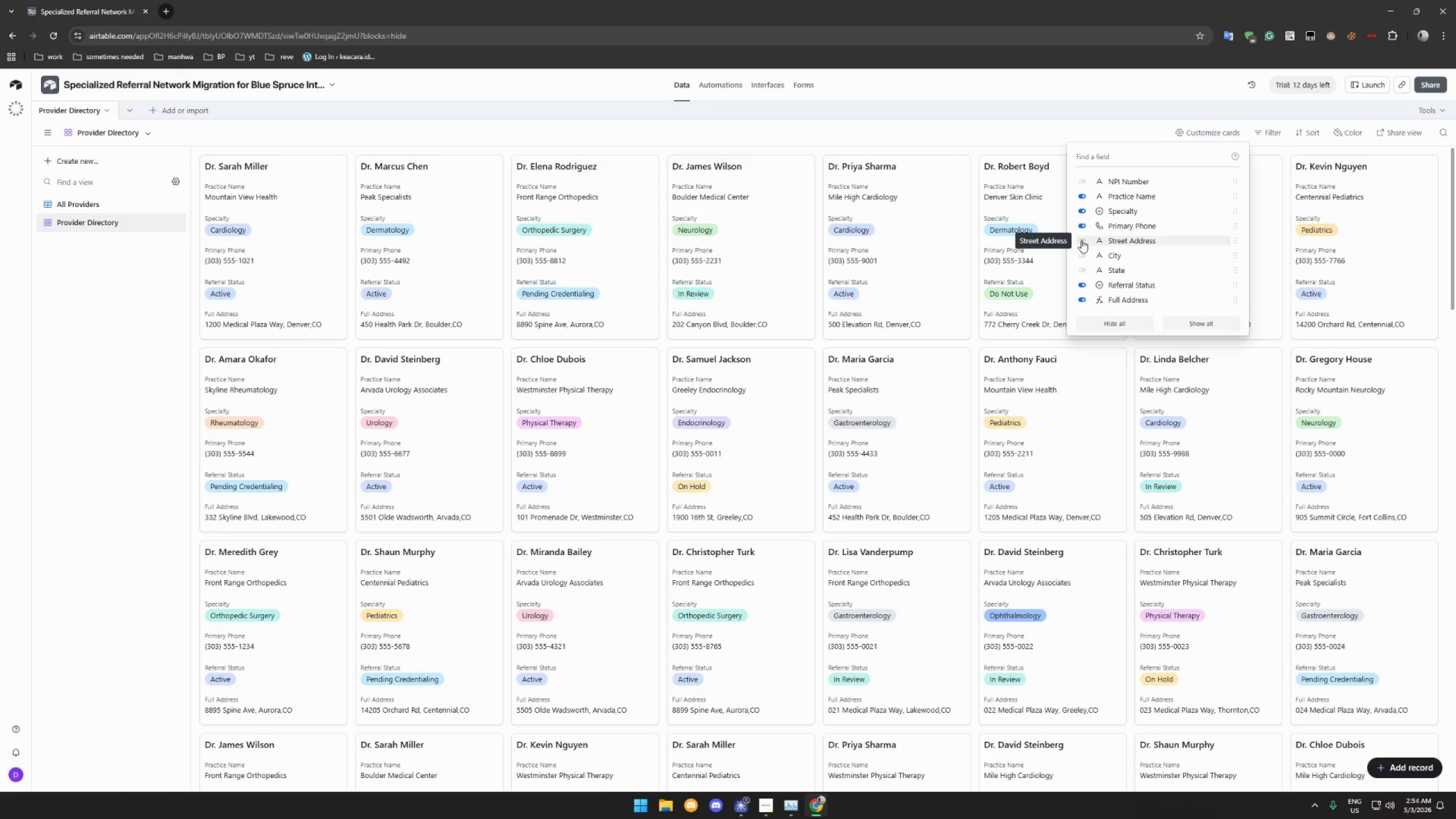 
scroll: coordinate [1146, 212], scroll_direction: down, amount: 2.0
 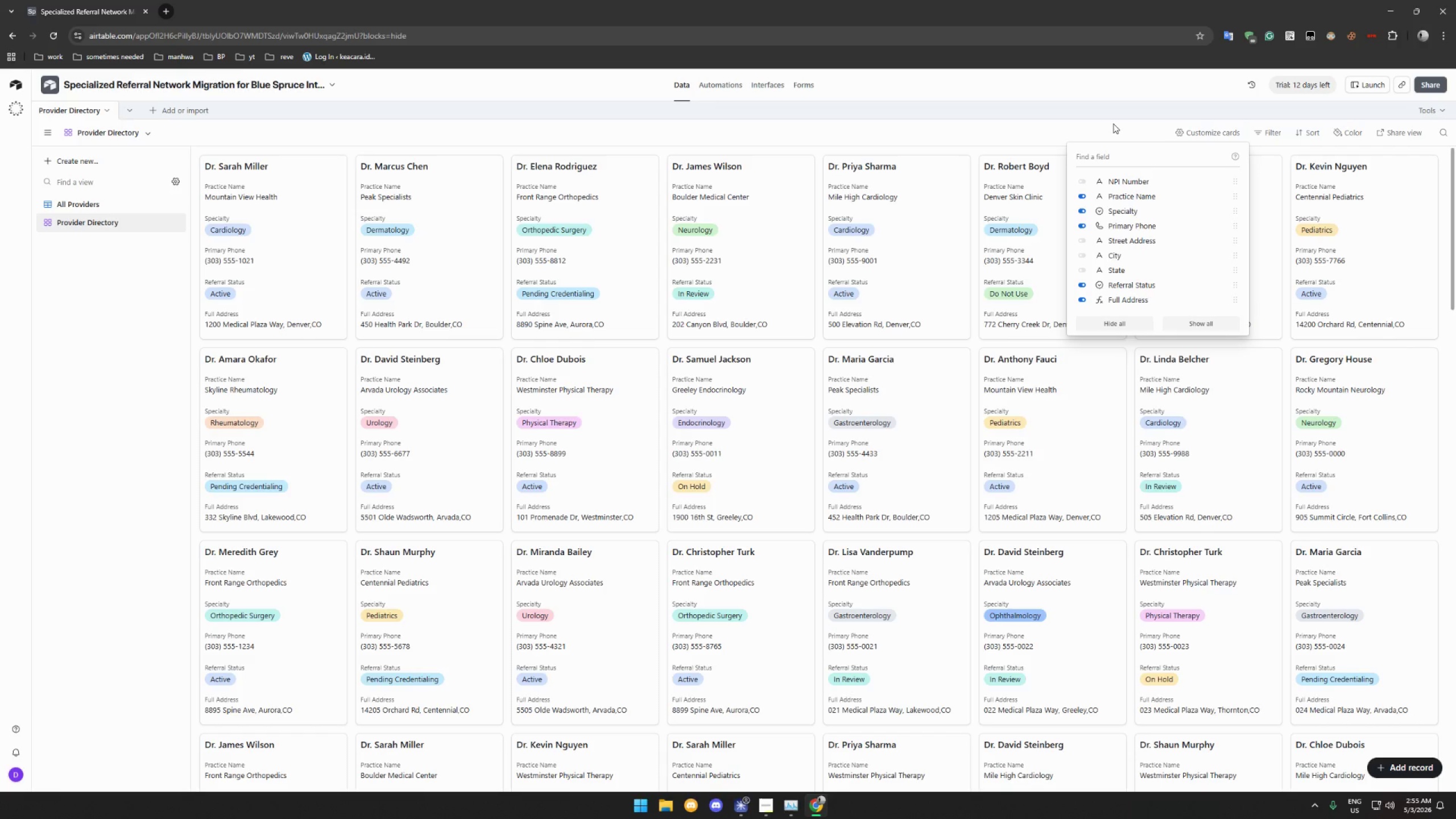 
wait(6.55)
 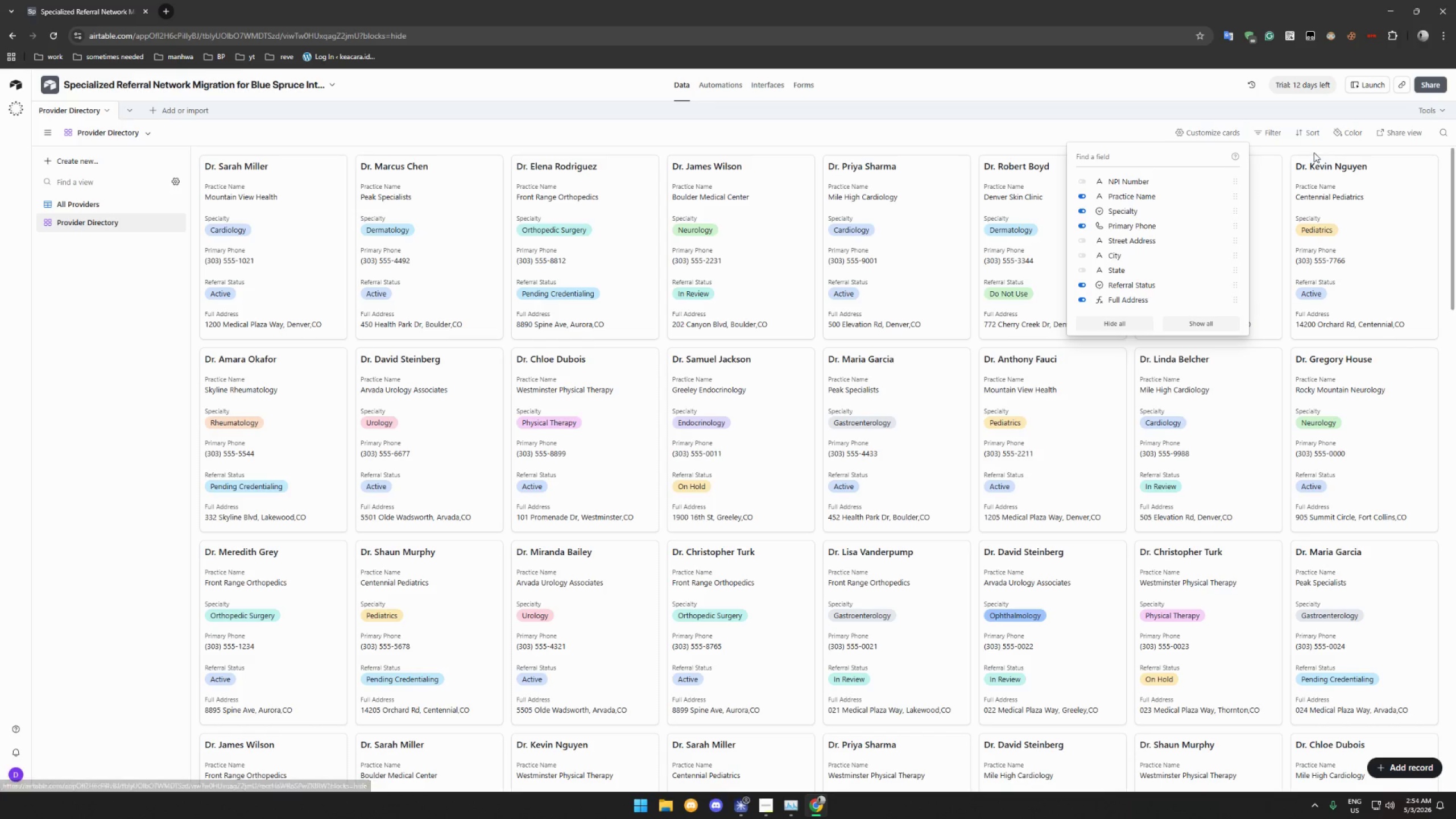 
left_click([1113, 123])
 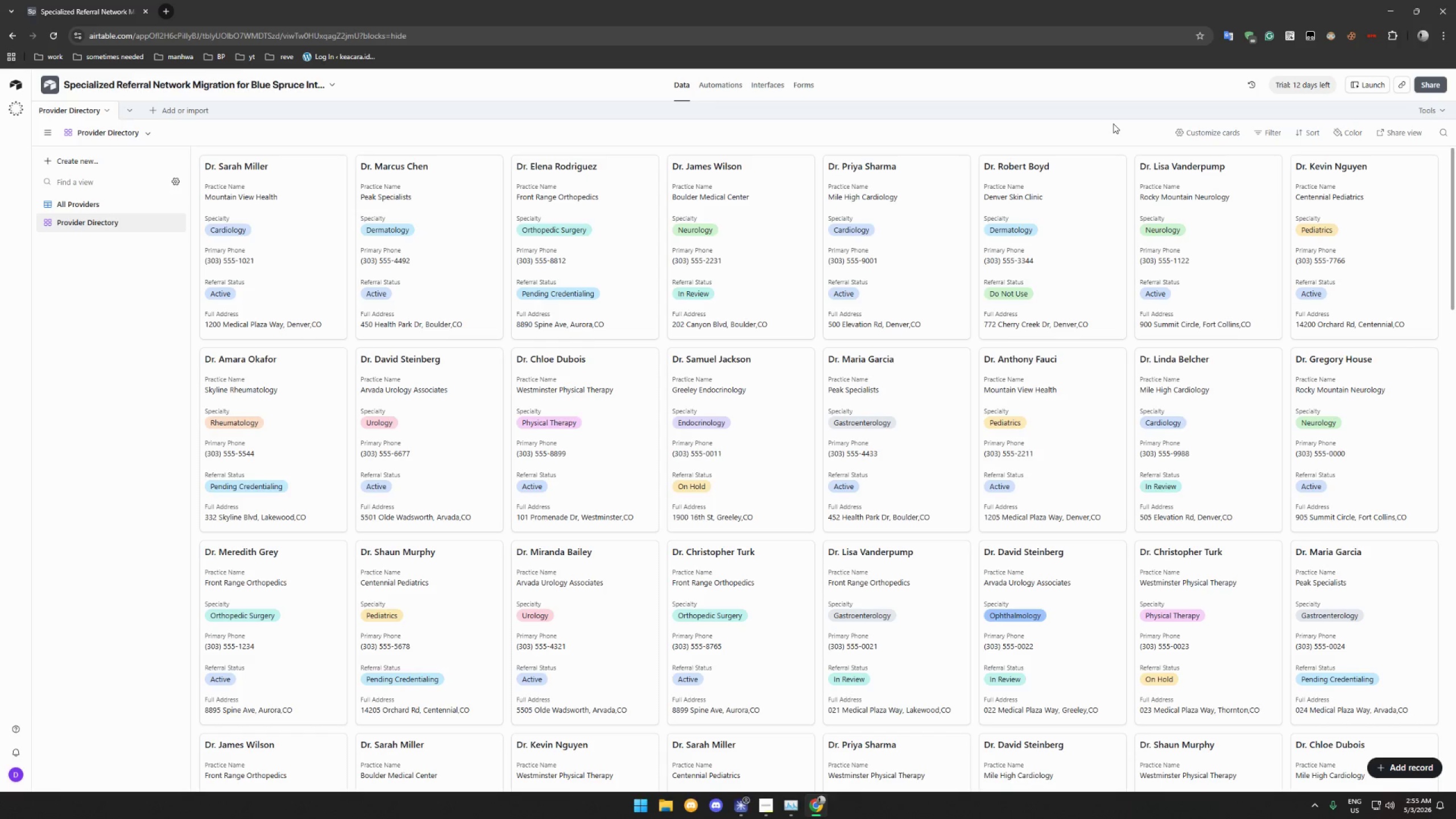 
wait(17.03)
 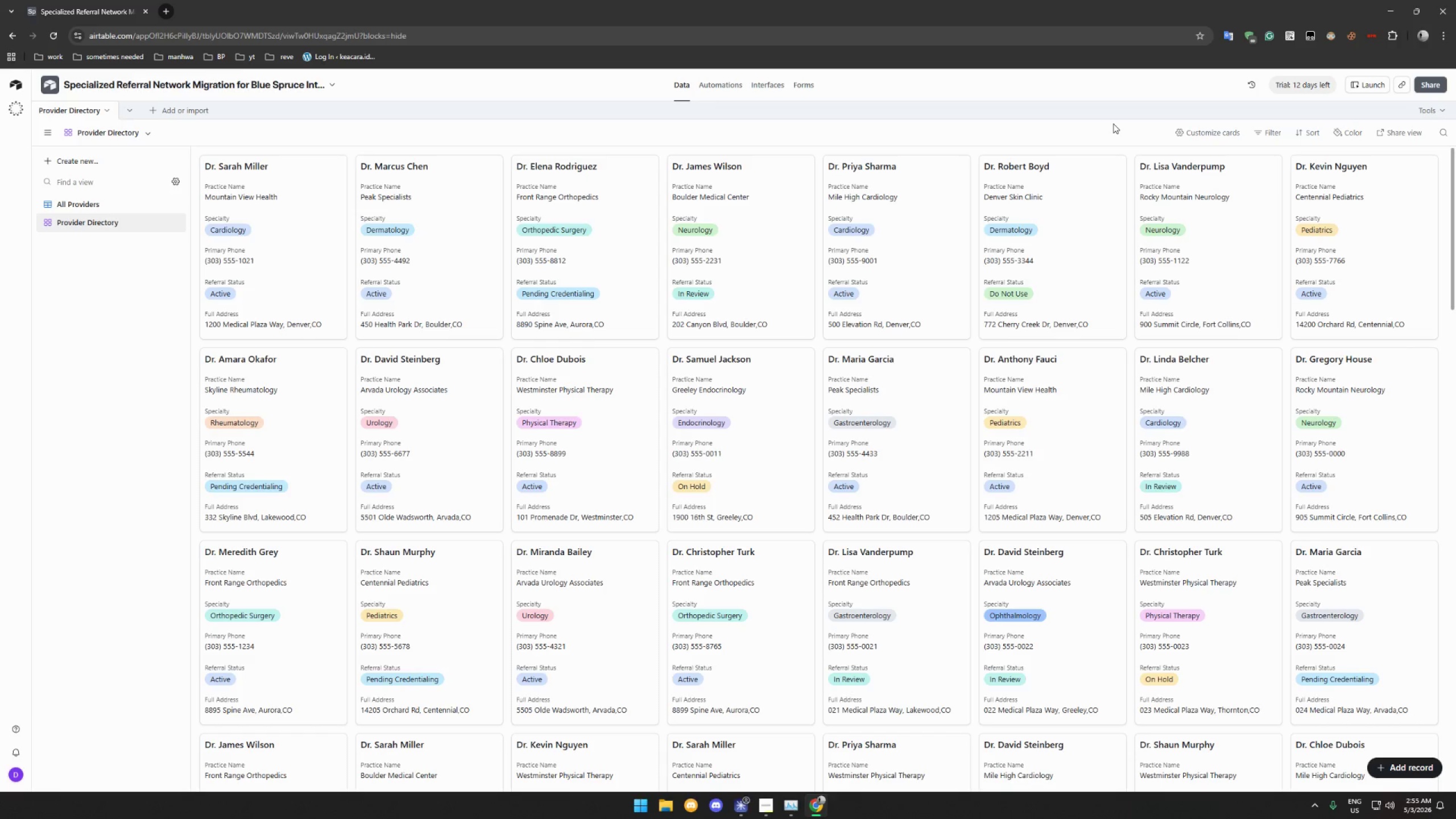 
left_click([1309, 133])
 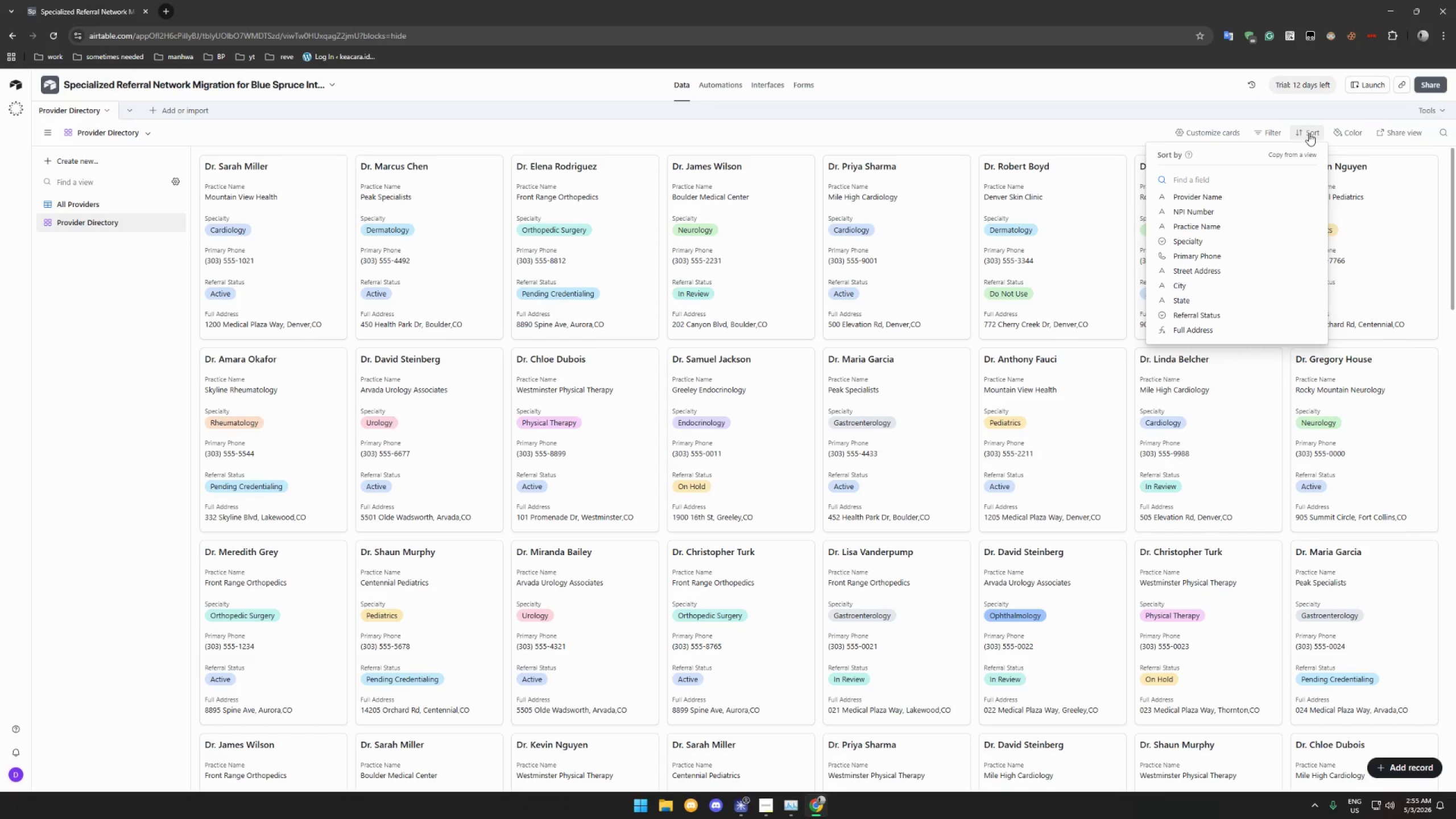 
left_click([1309, 133])
 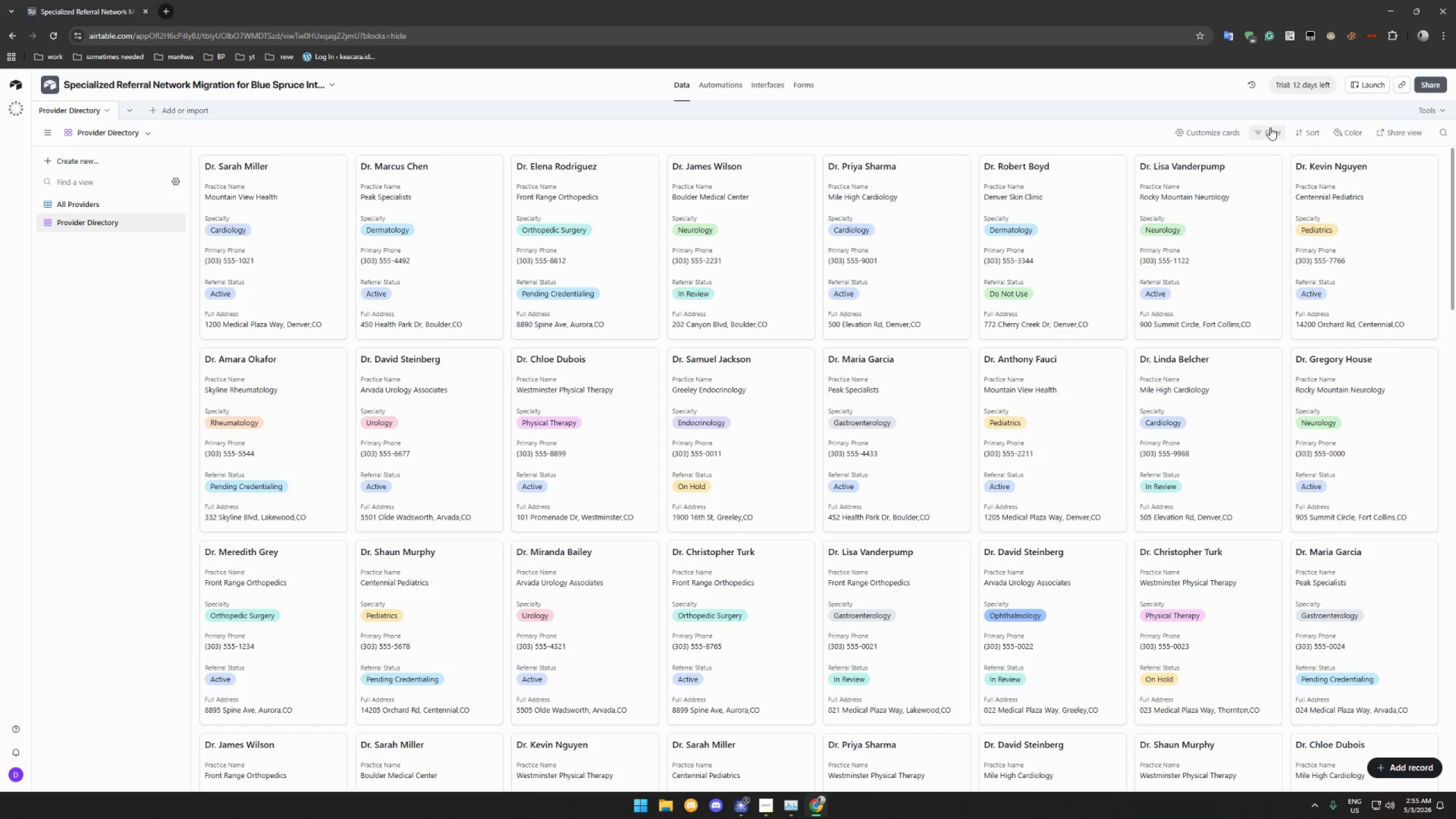 
left_click([1270, 127])
 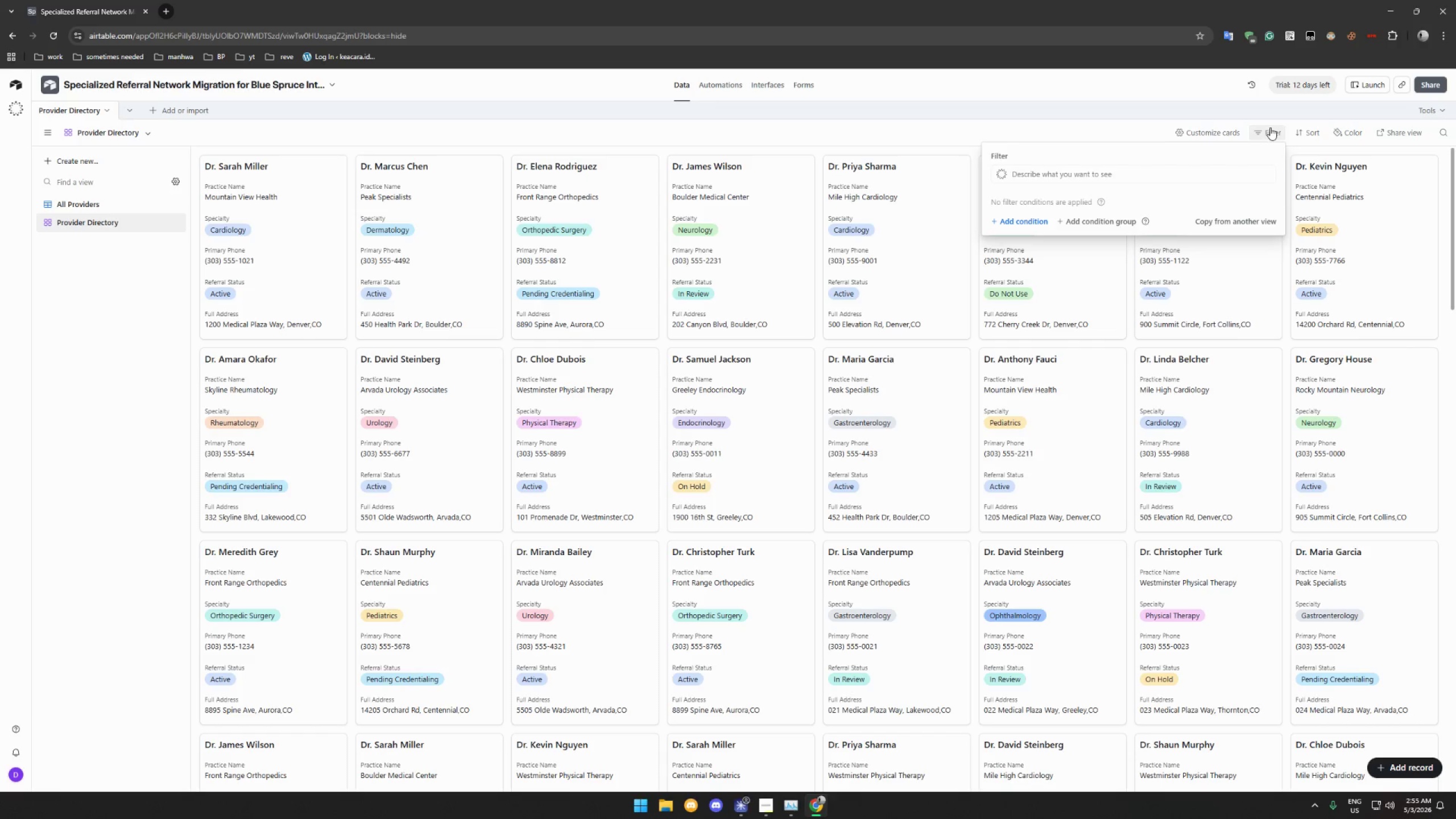 
left_click([1270, 127])
 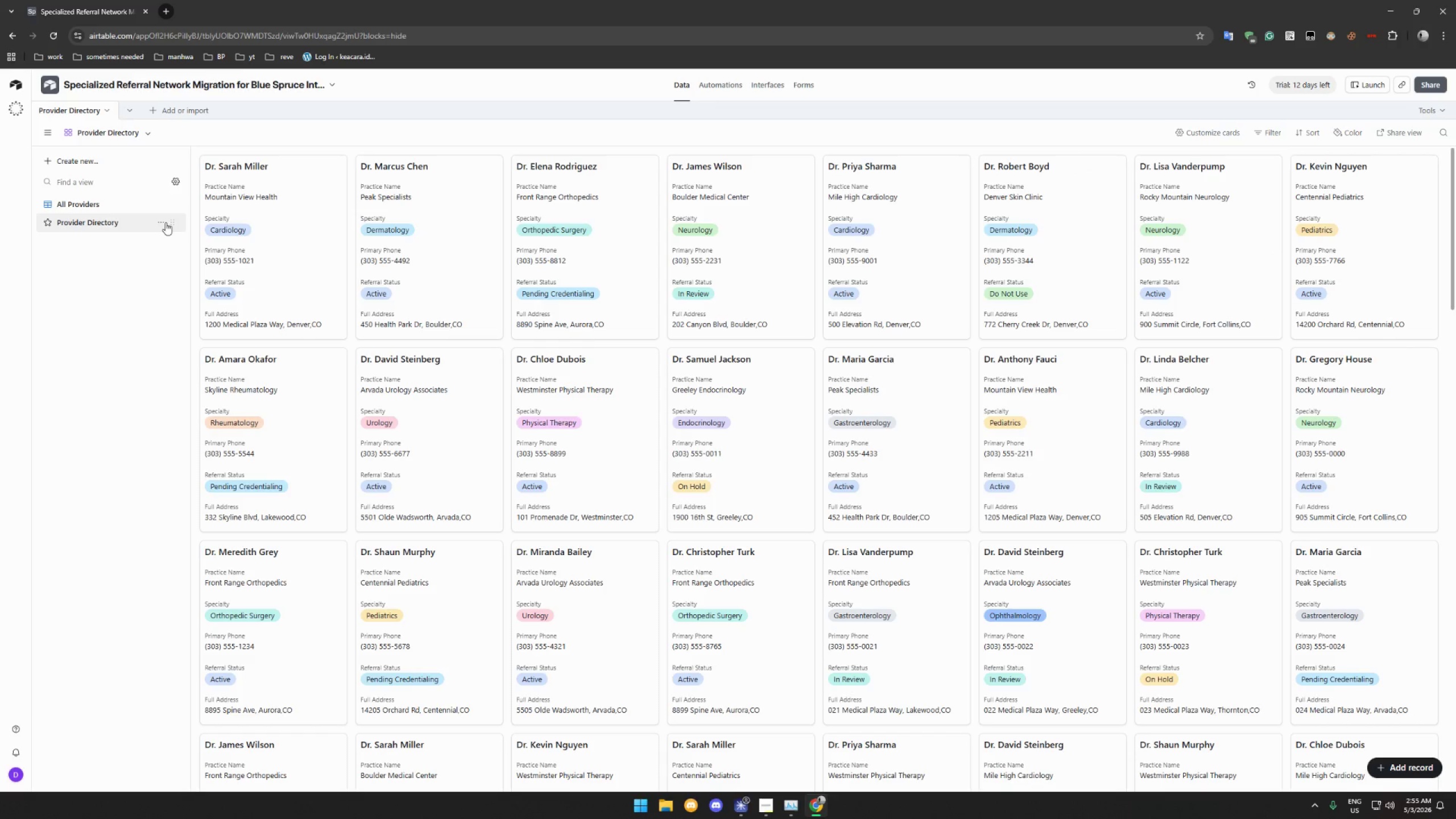 
left_click([157, 221])
 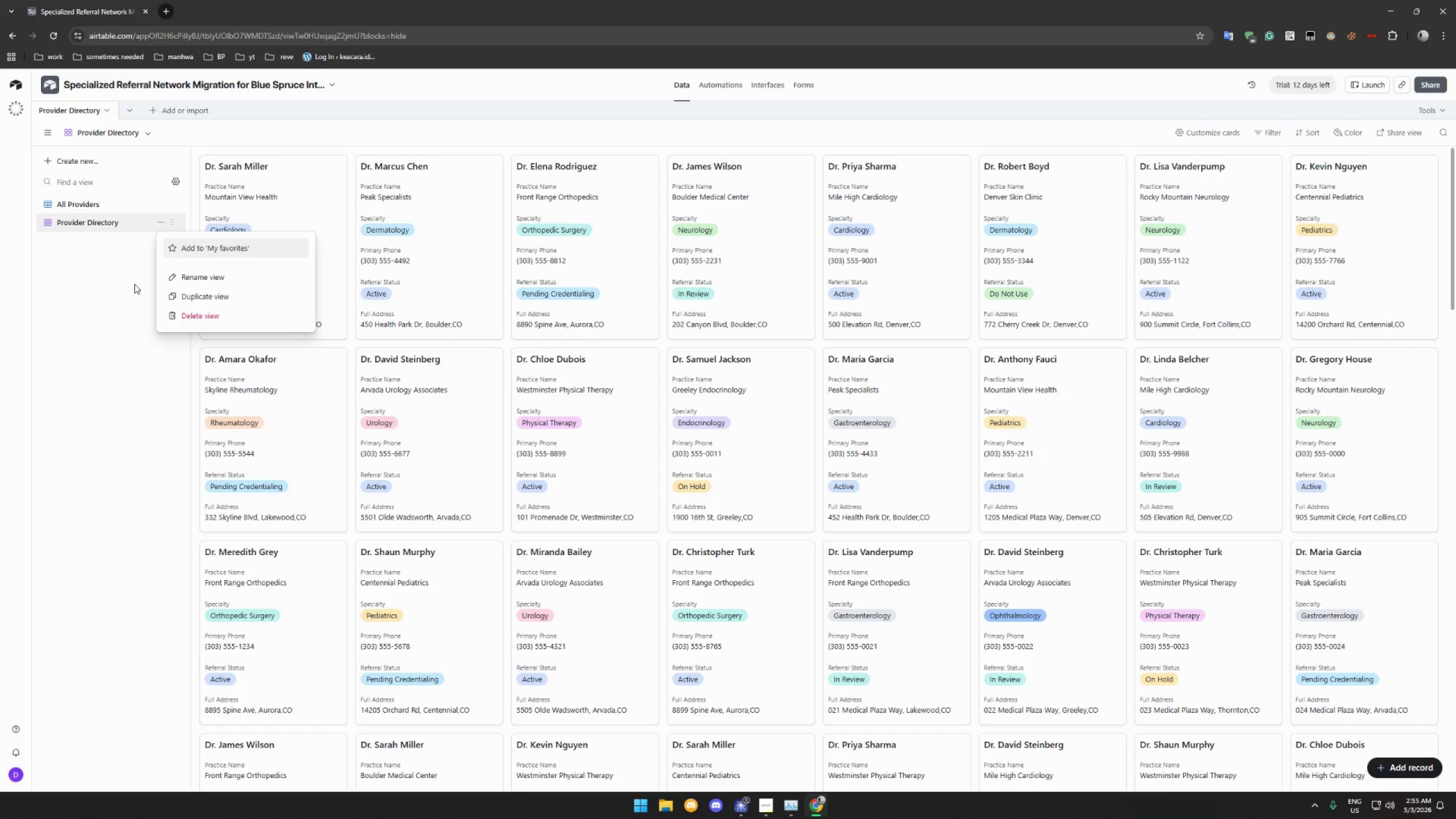 
left_click([134, 284])
 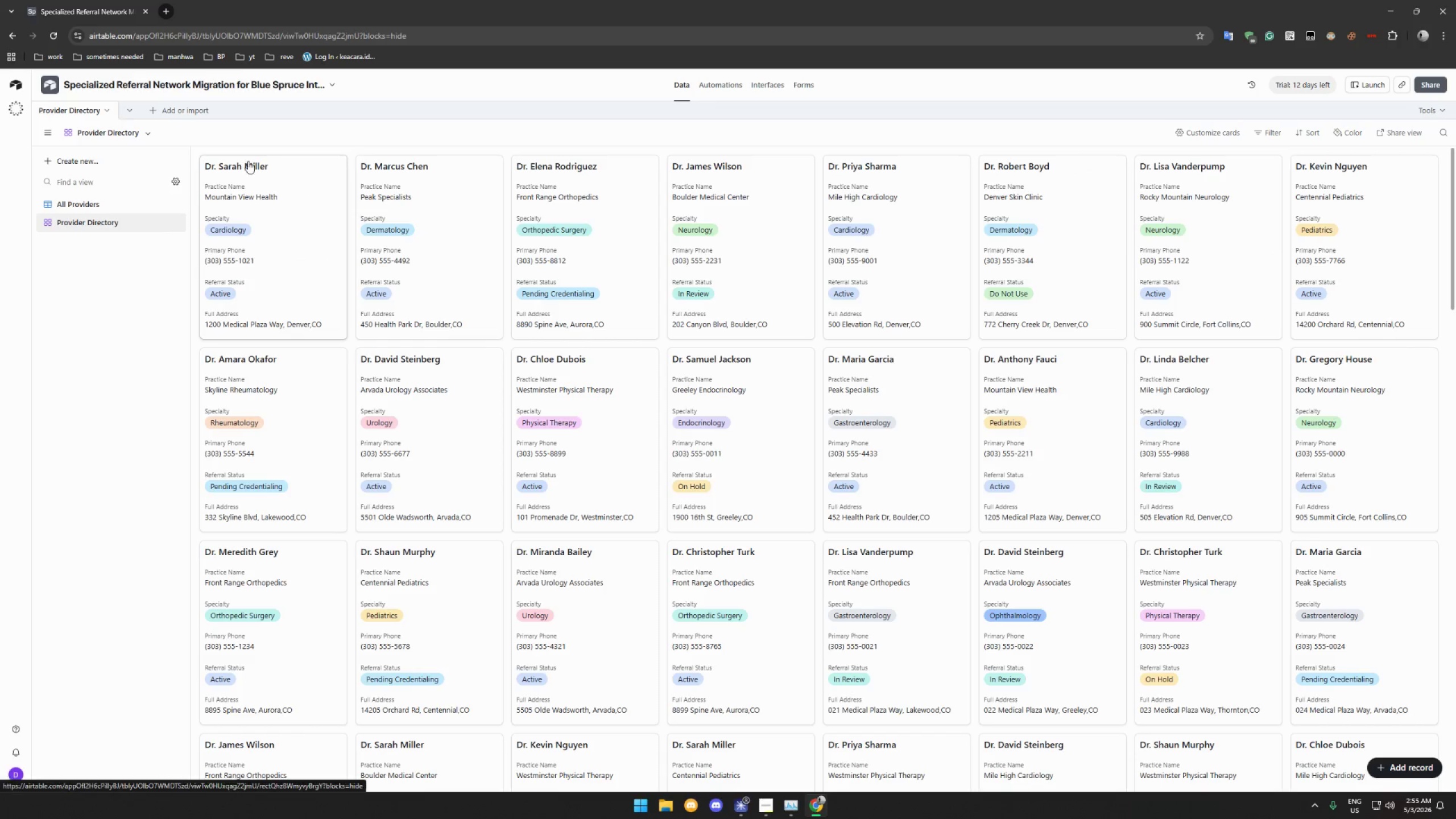 
left_click([150, 133])
 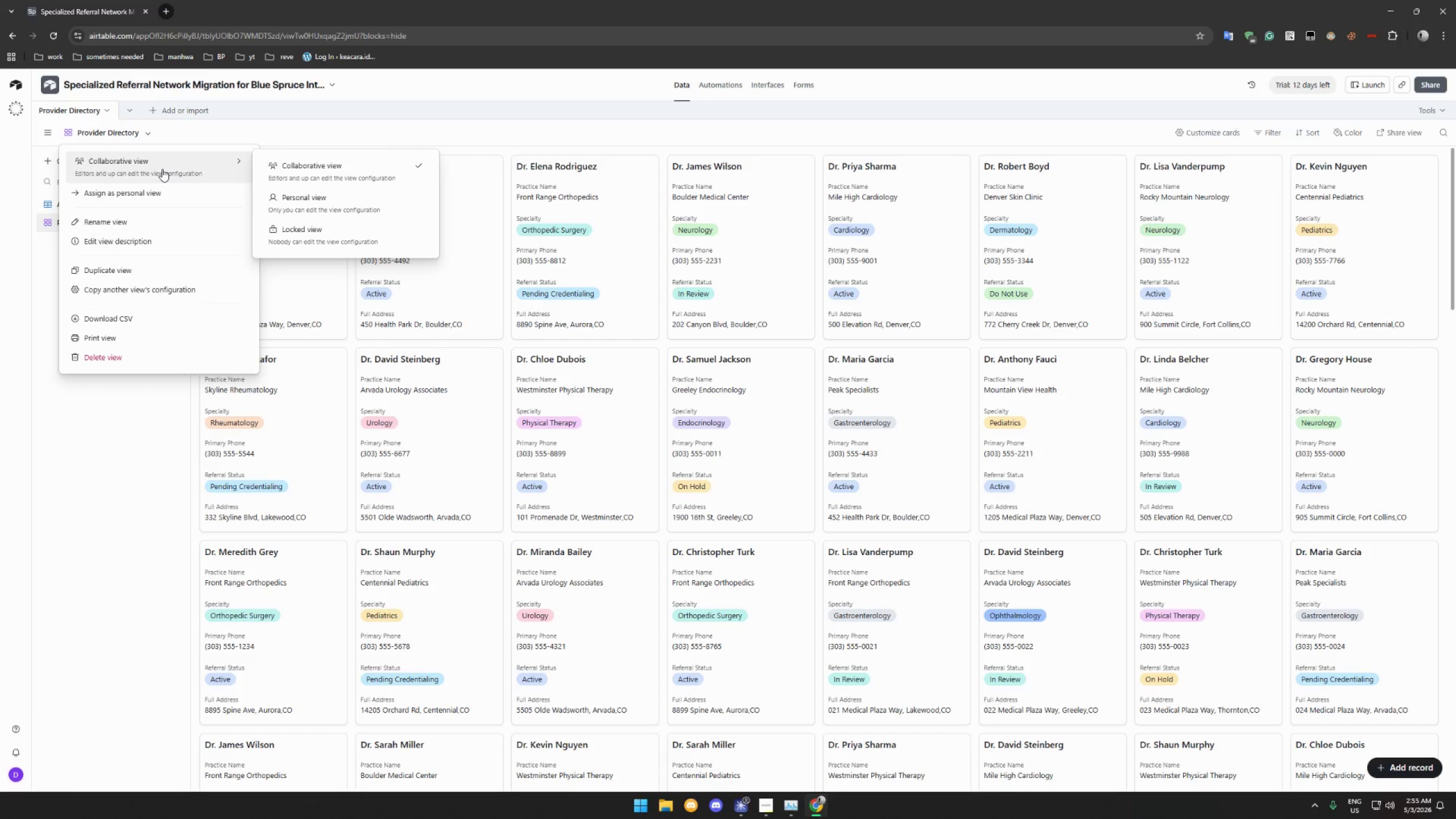 
wait(13.58)
 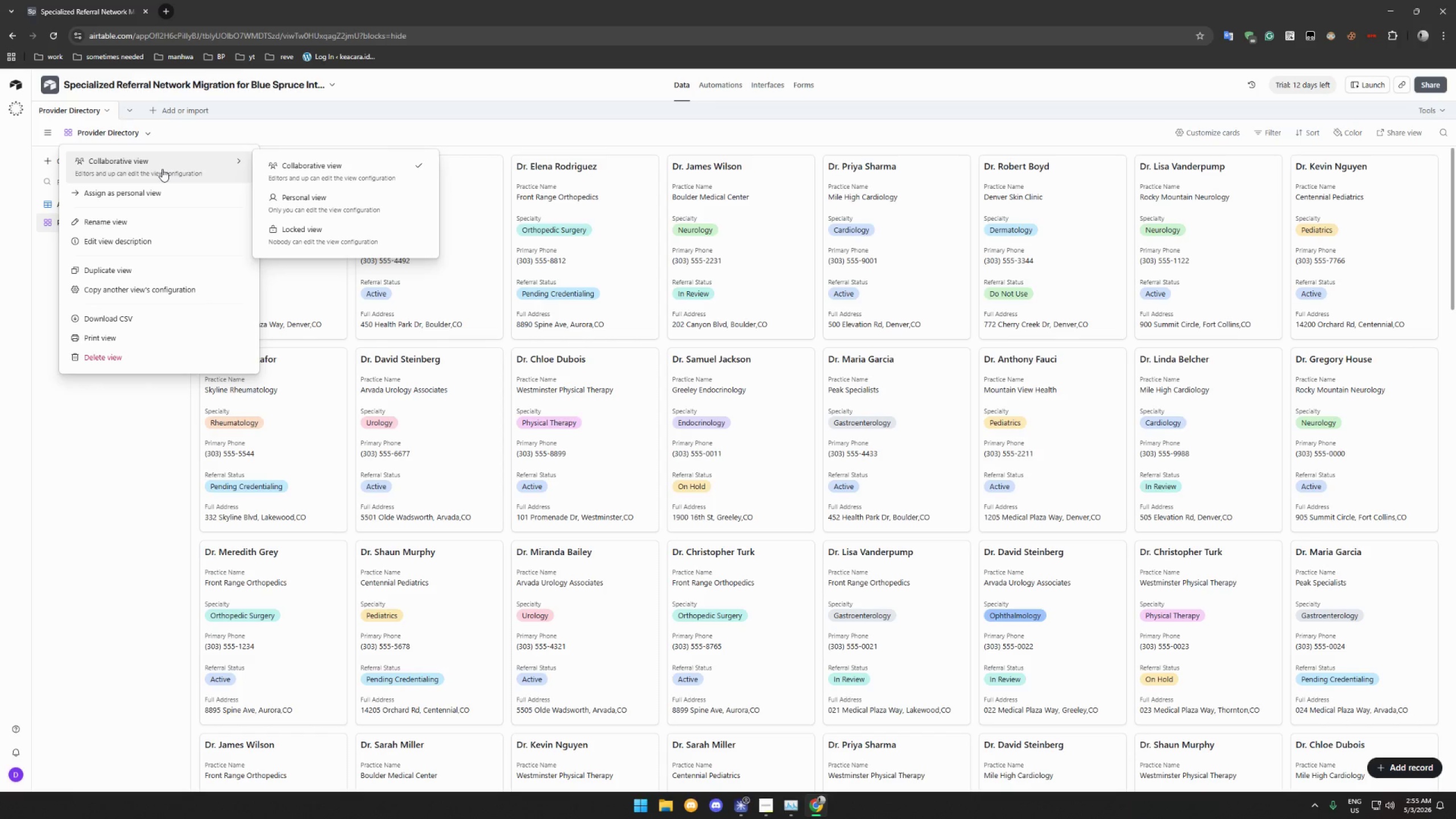 
left_click([1077, 133])
 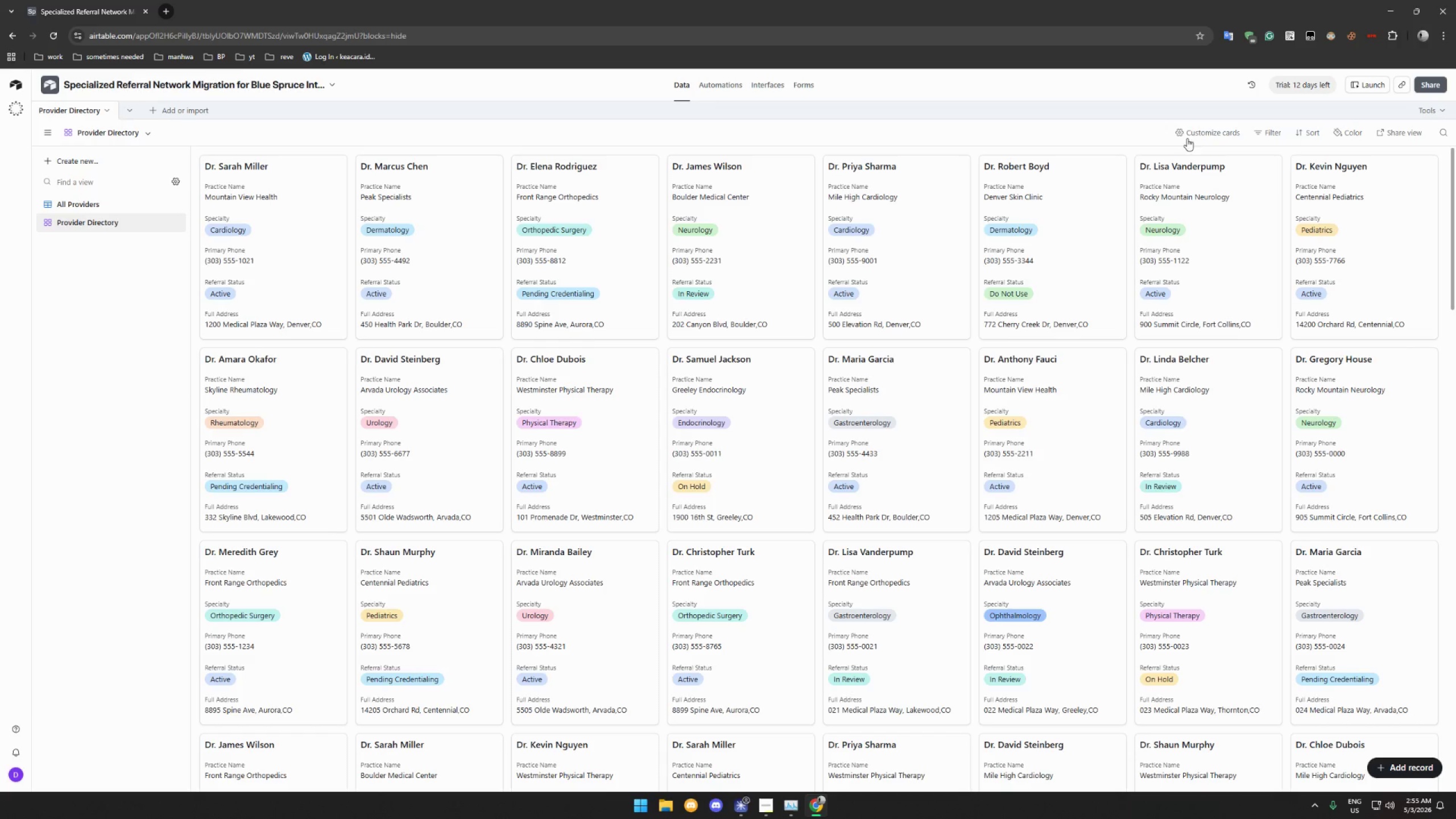 
left_click([1198, 139])
 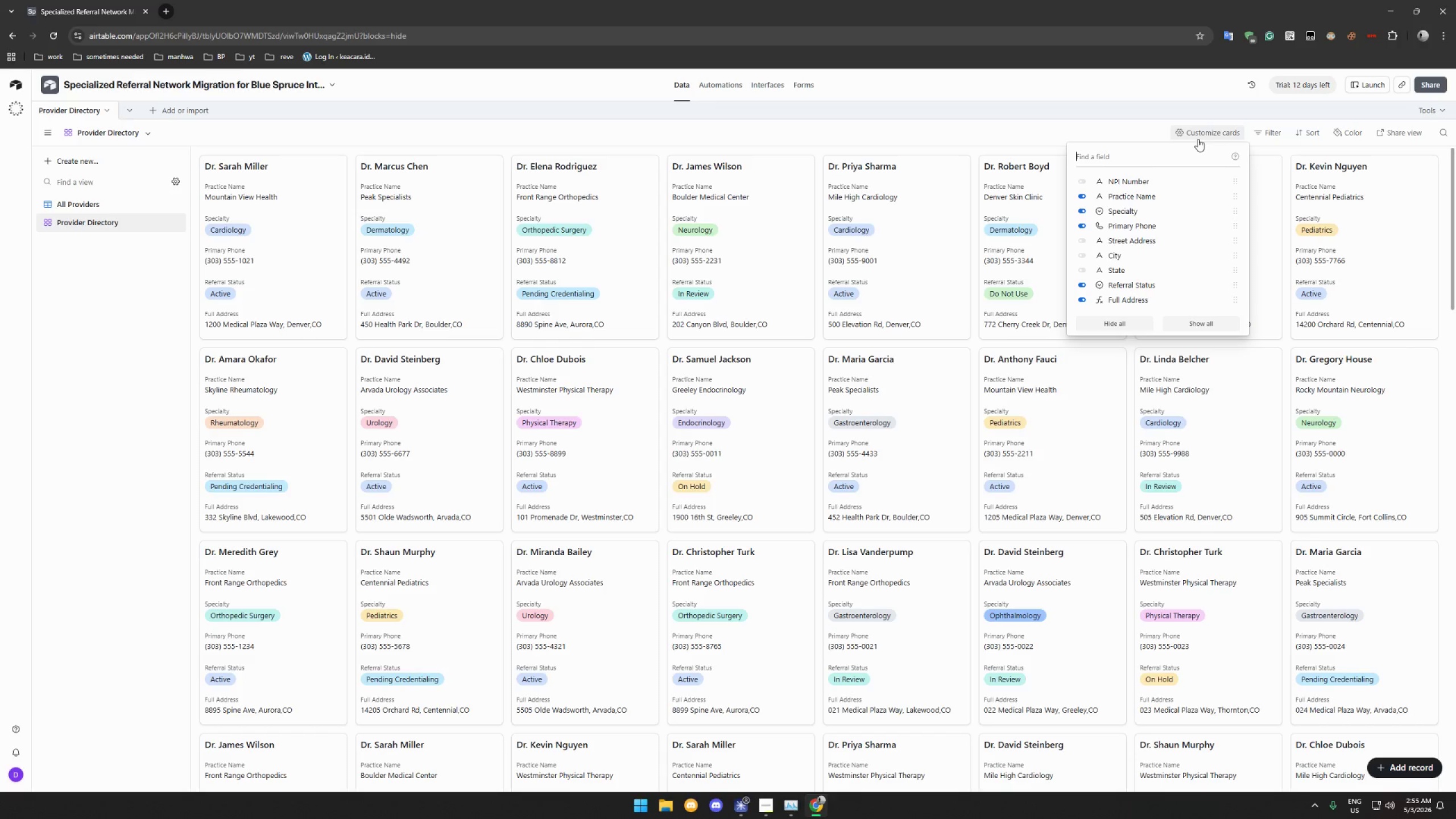 
double_click([1198, 139])
 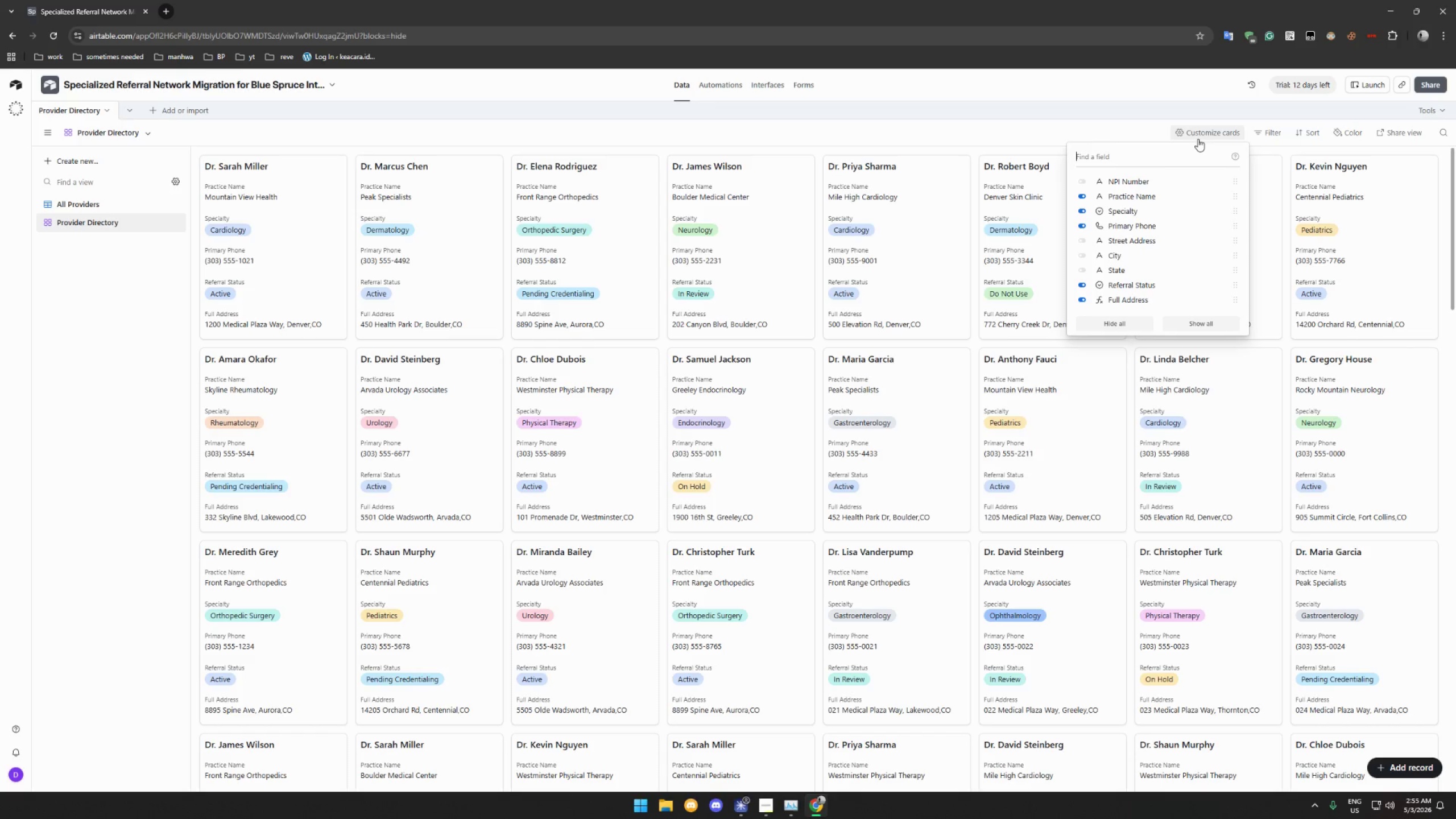 
left_click([1198, 139])
 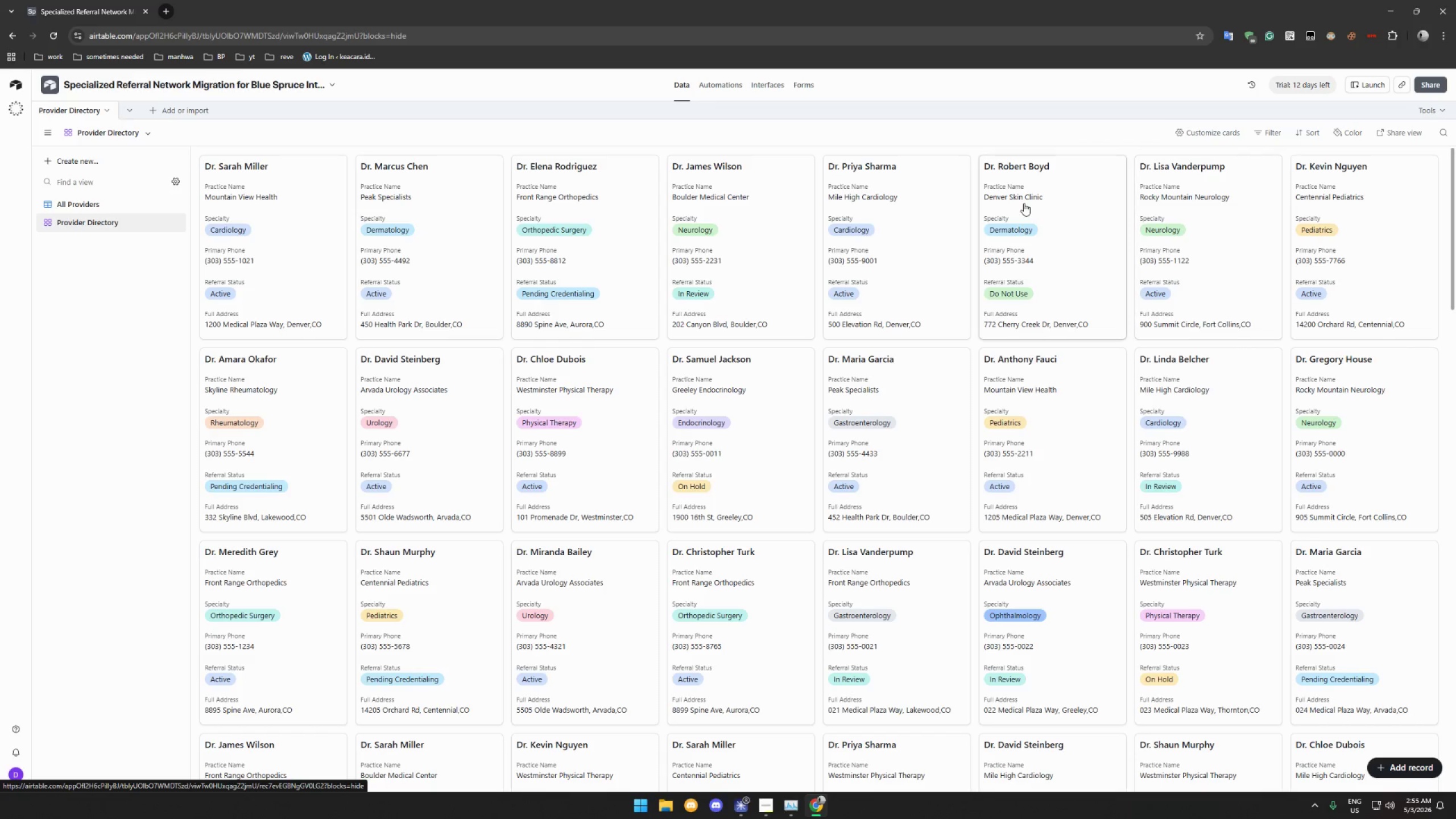 
left_click([1037, 185])
 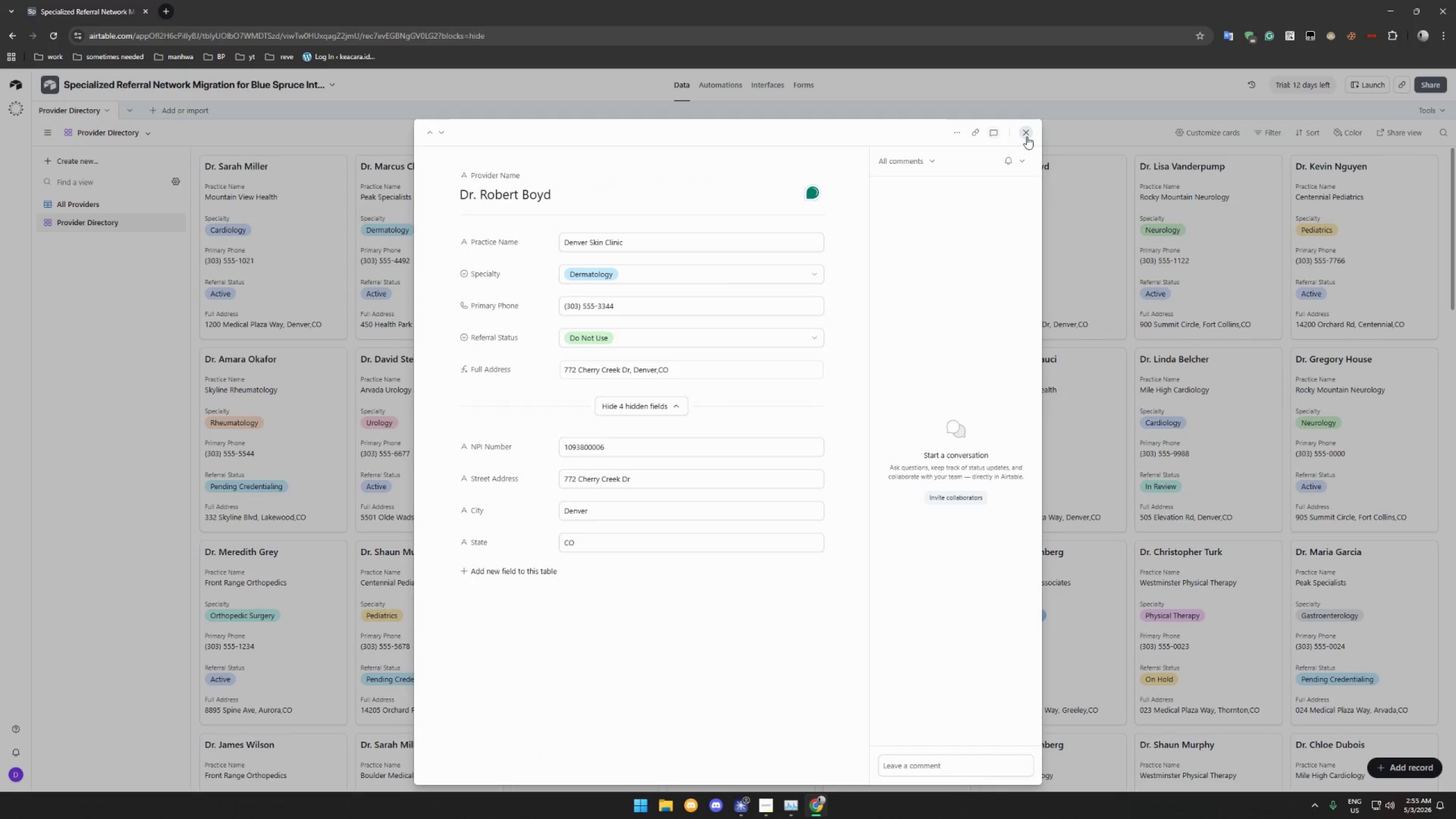 
wait(7.52)
 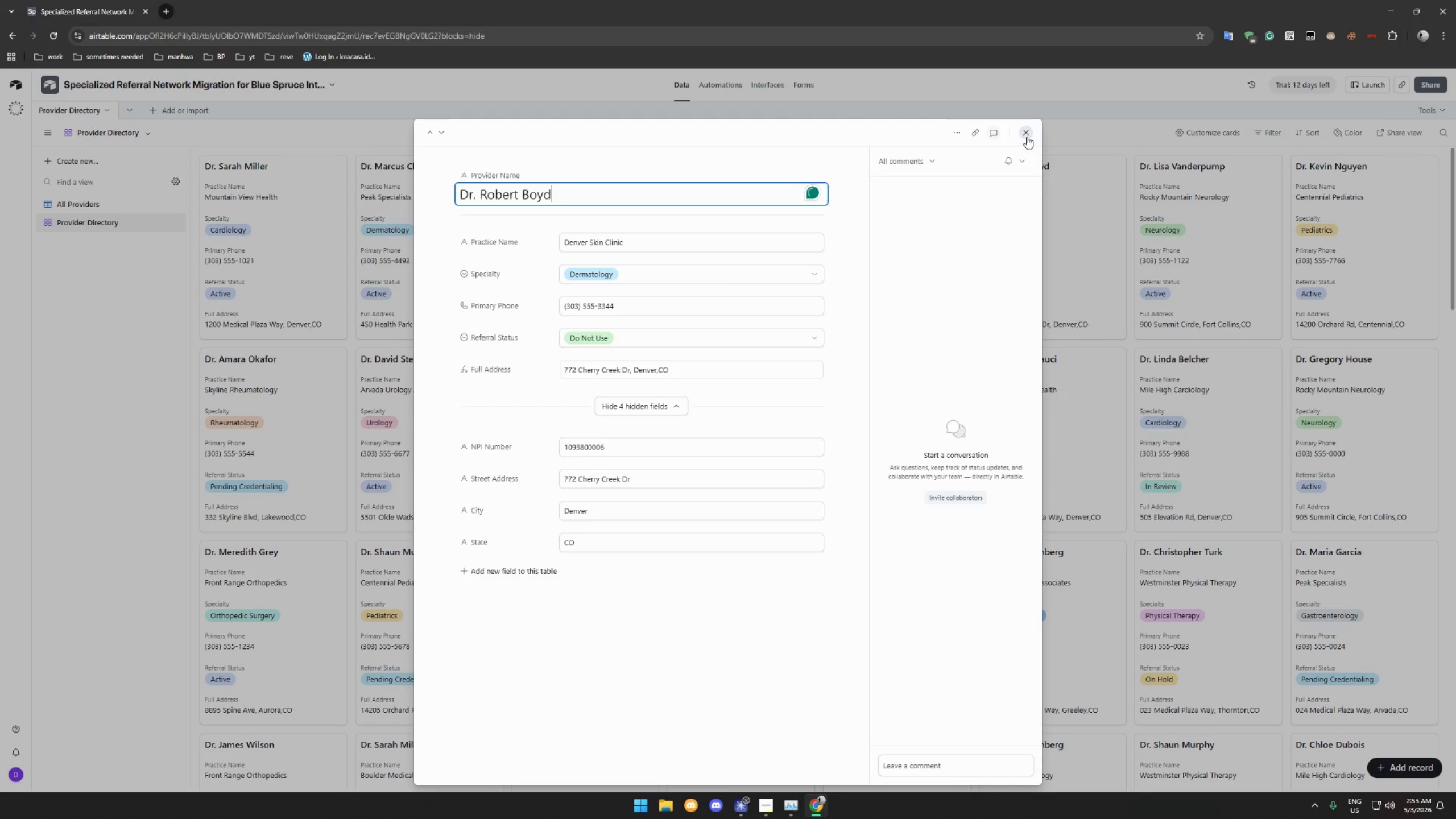 
left_click([1027, 136])
 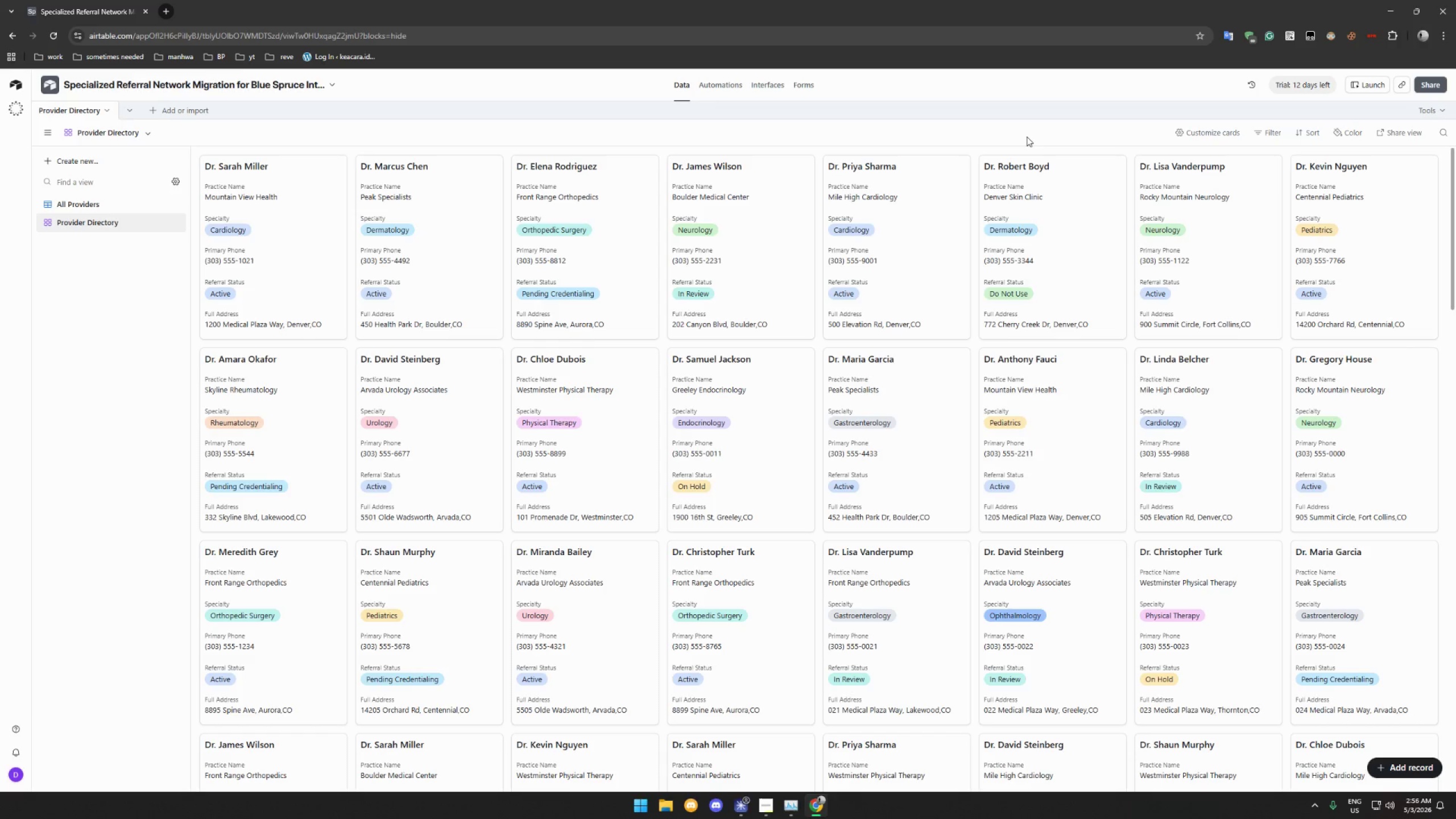 
wait(7.81)
 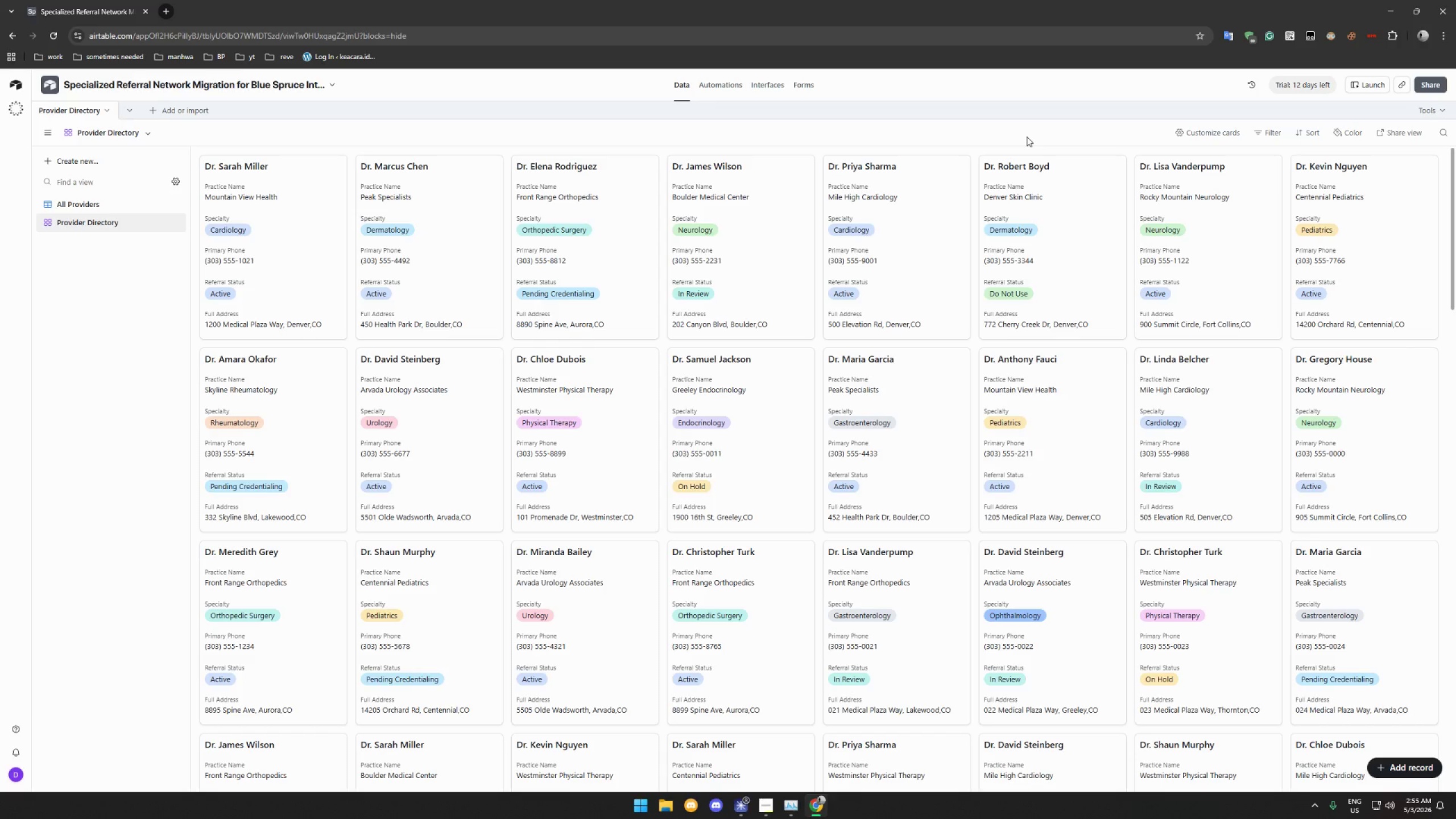 
scroll: coordinate [1031, 227], scroll_direction: down, amount: 26.0
 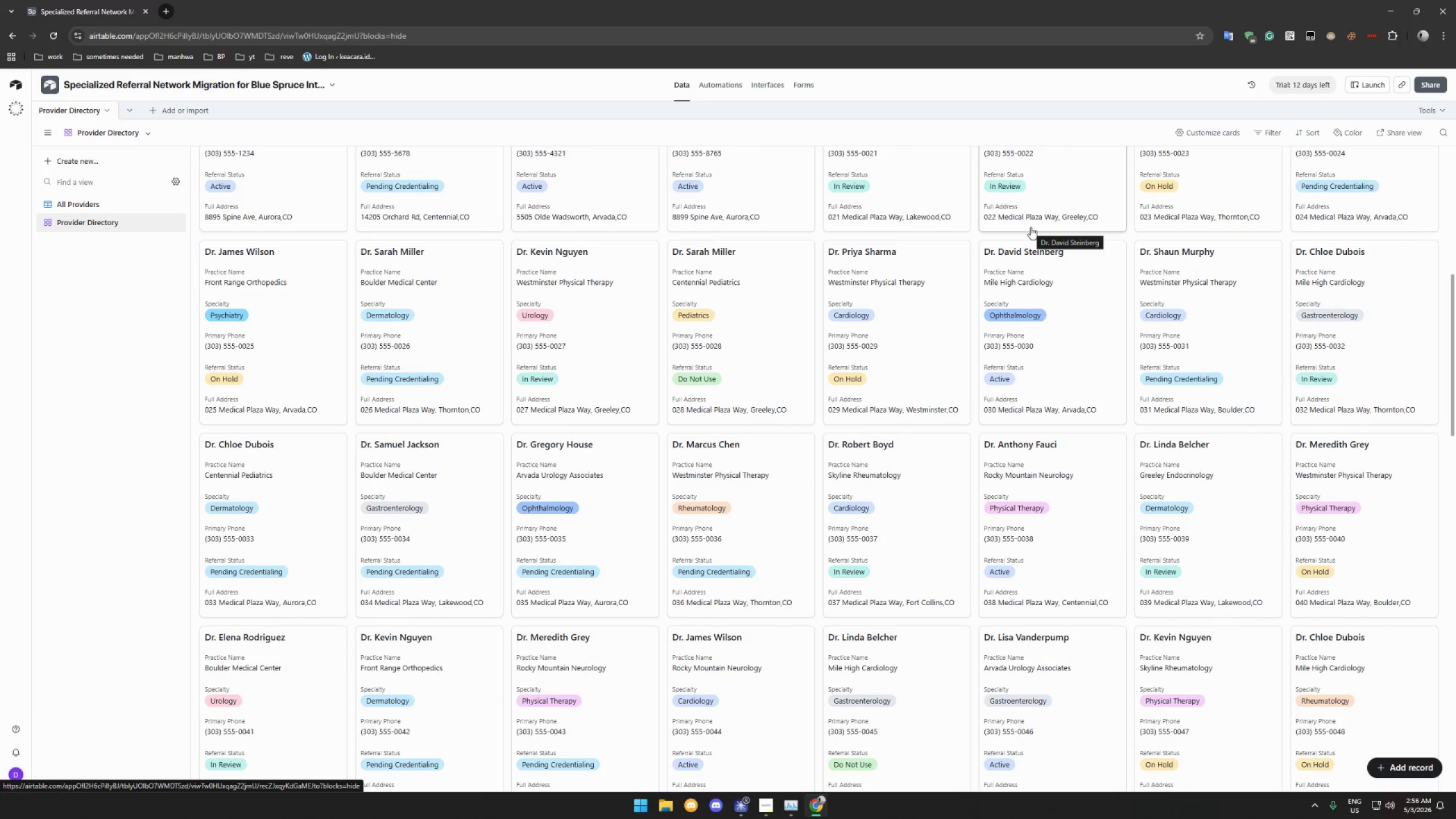 
wait(5.12)
 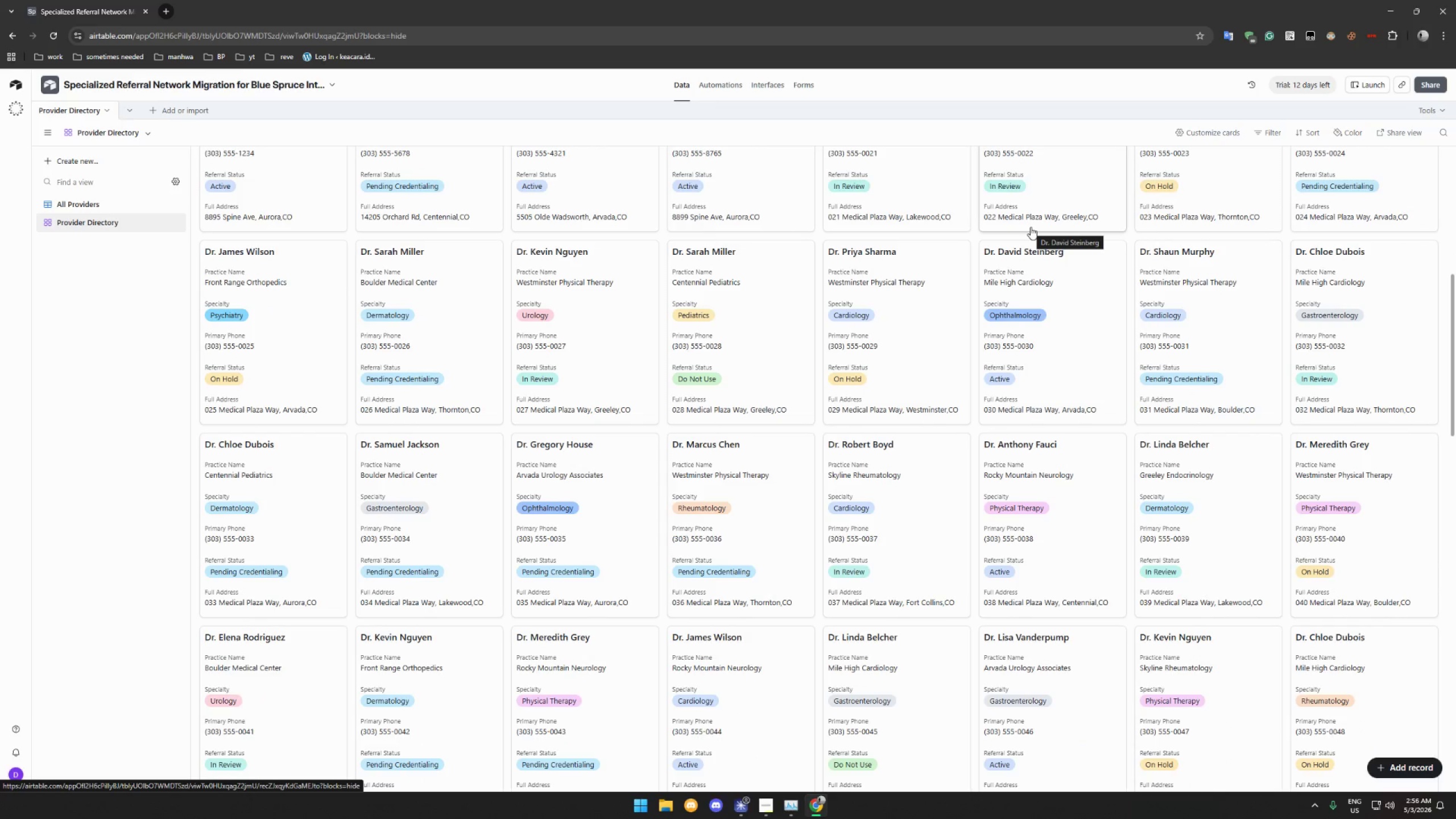 
scroll: coordinate [1025, 188], scroll_direction: down, amount: 58.0
 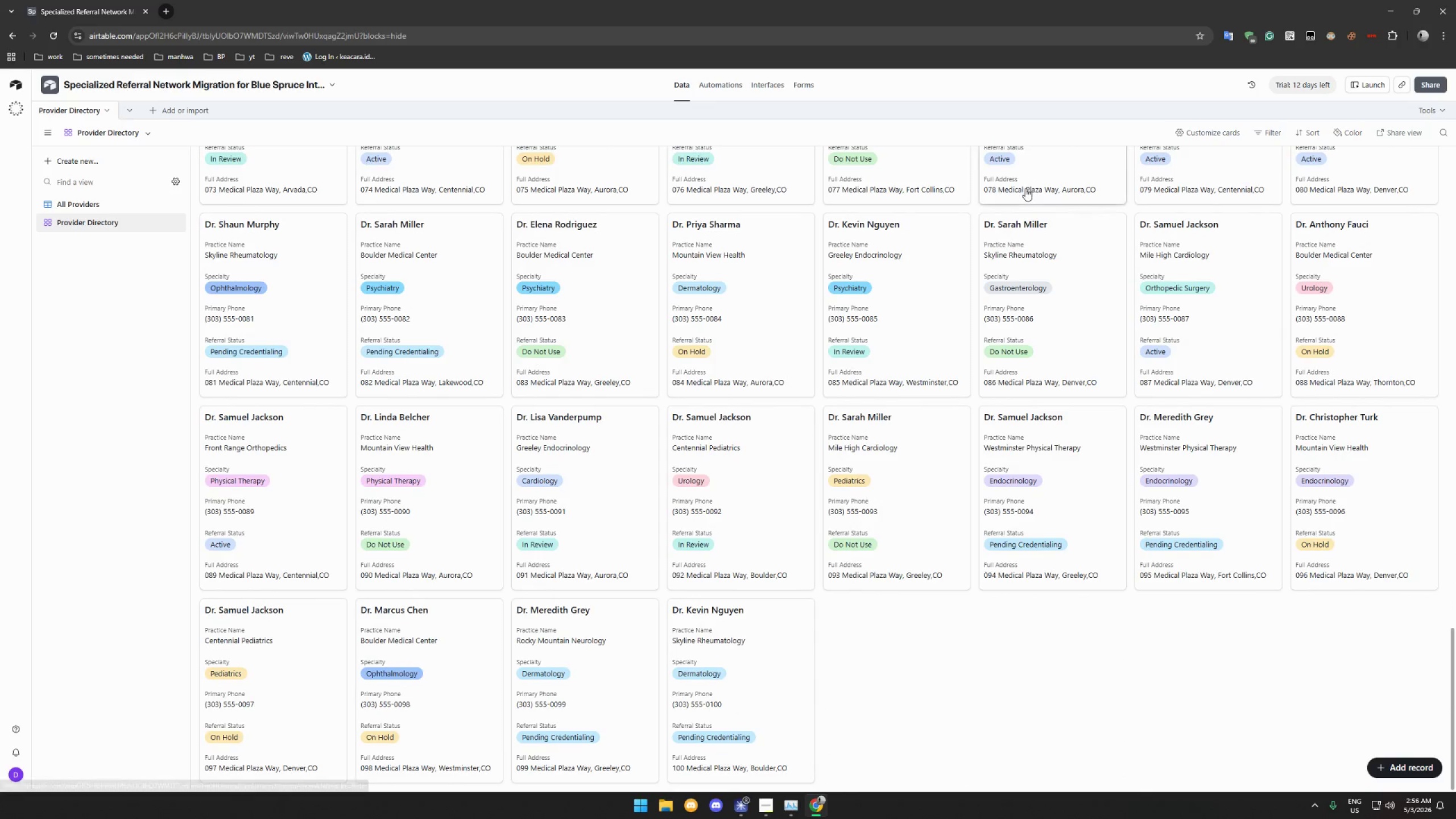 
scroll: coordinate [1025, 188], scroll_direction: up, amount: 90.0
 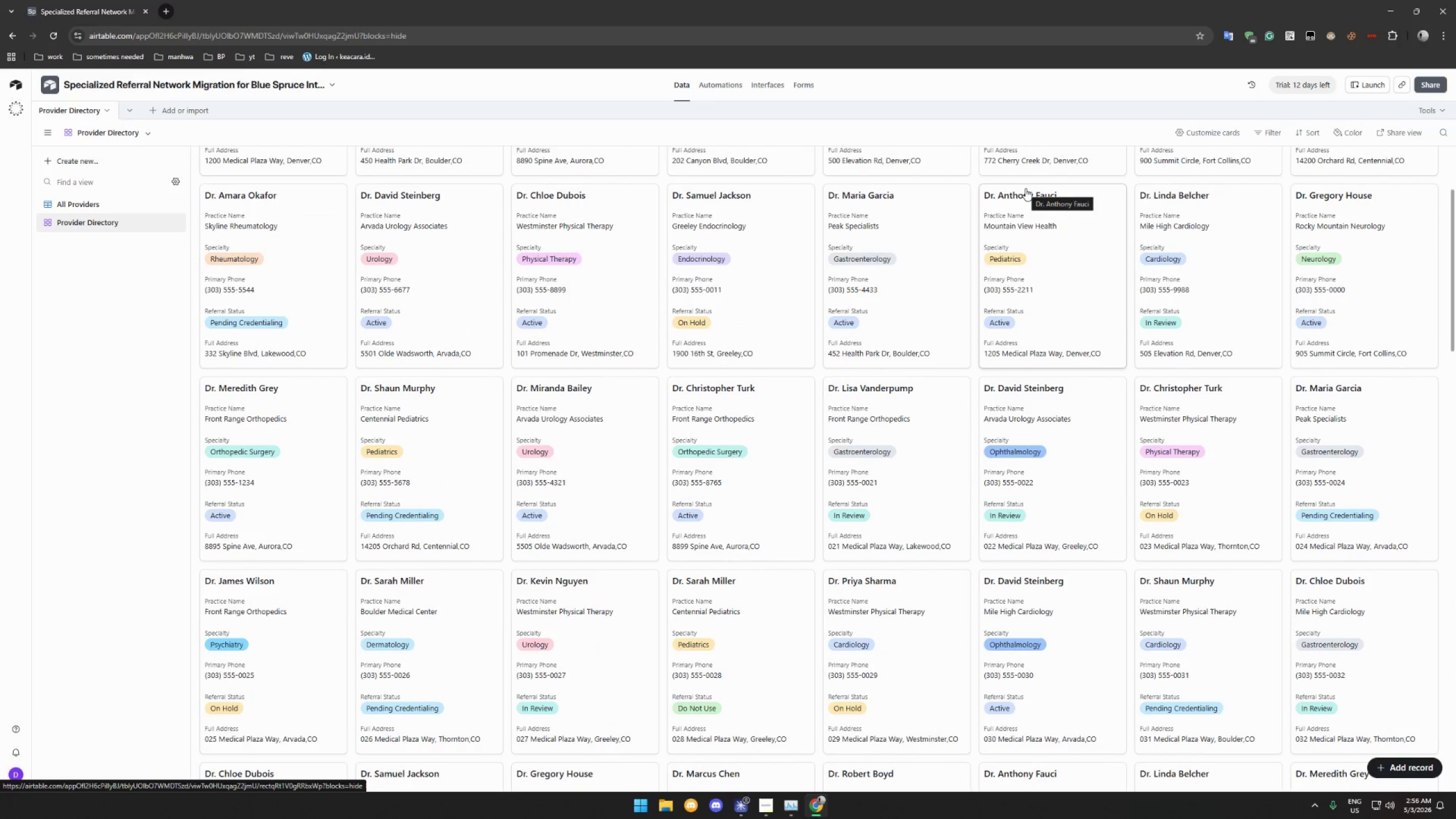 
wait(10.13)
 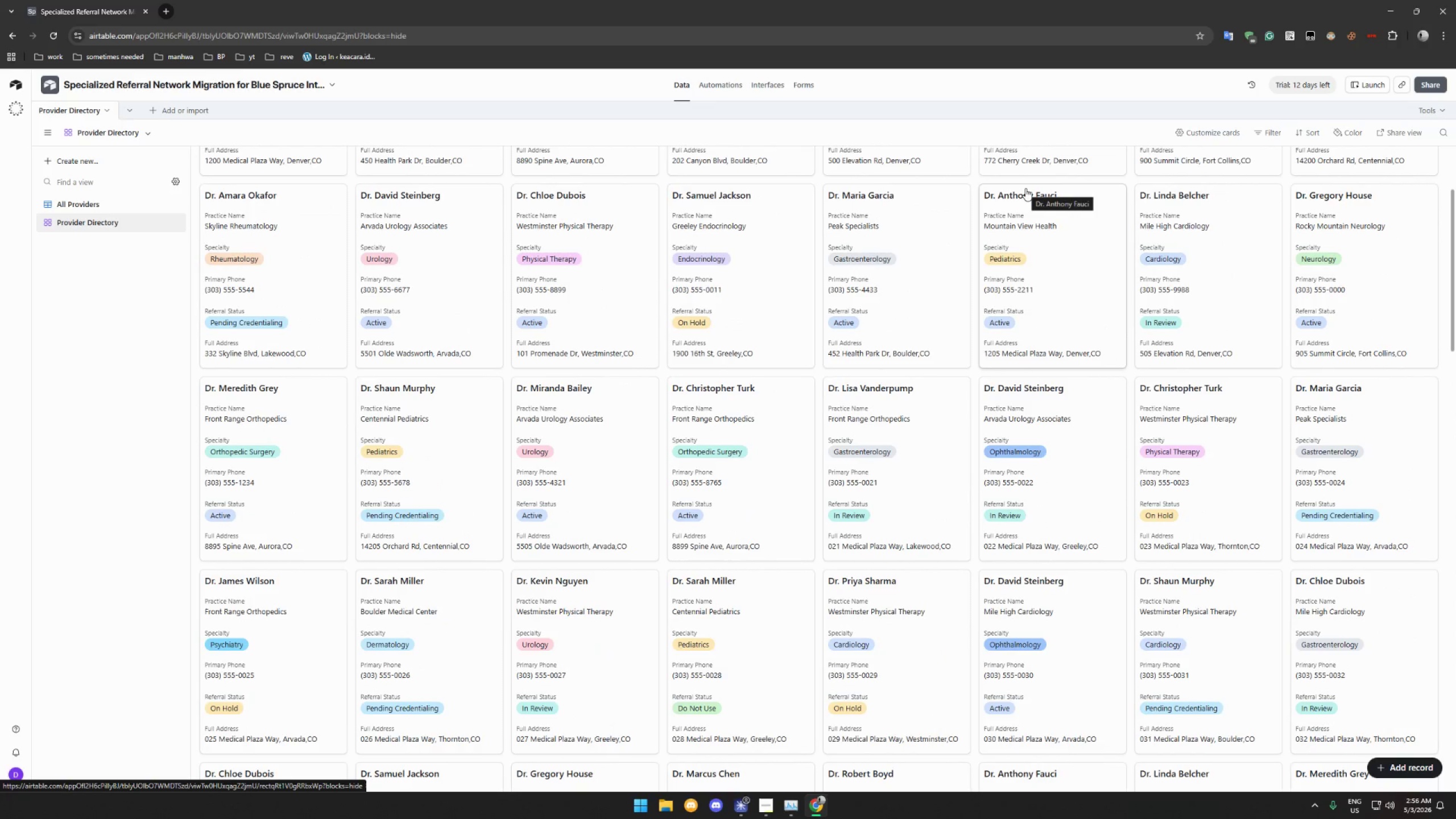 
left_click([768, 802])